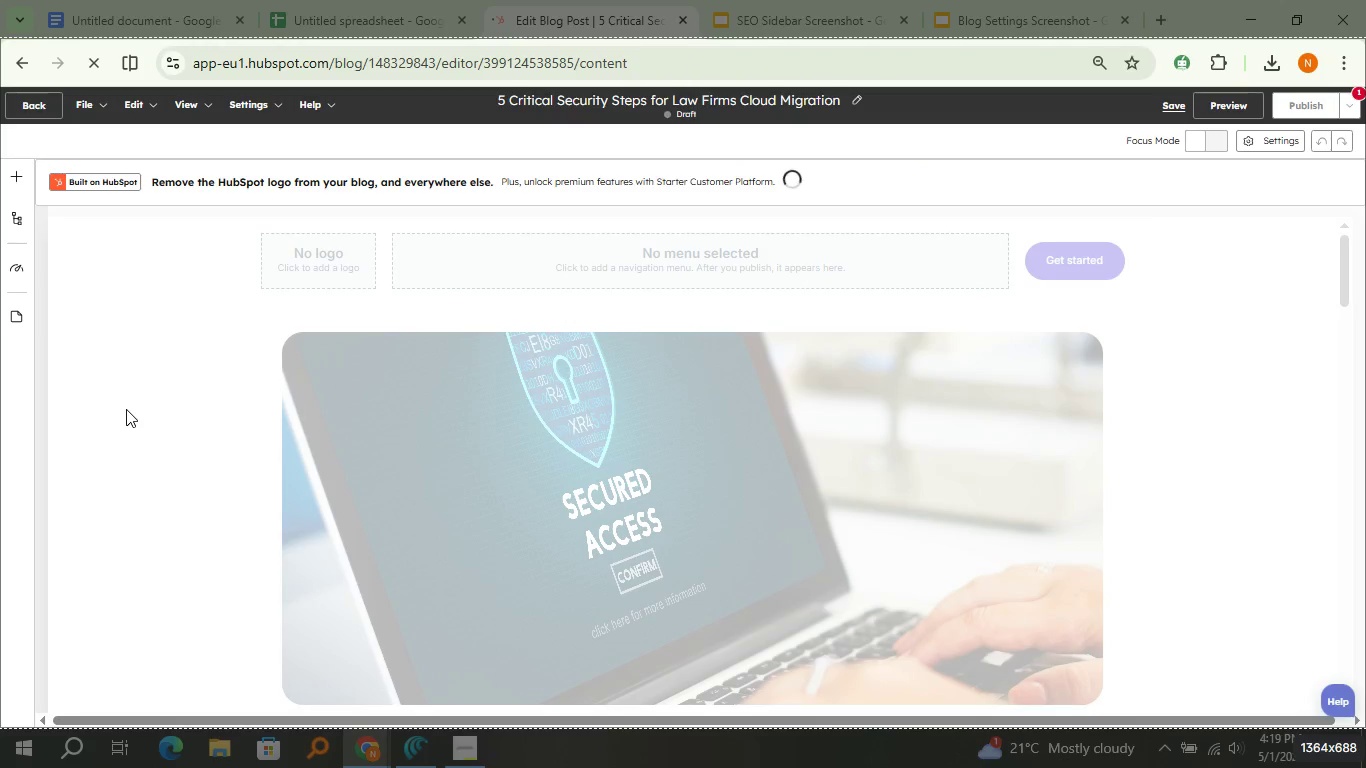 
left_click([191, 259])
 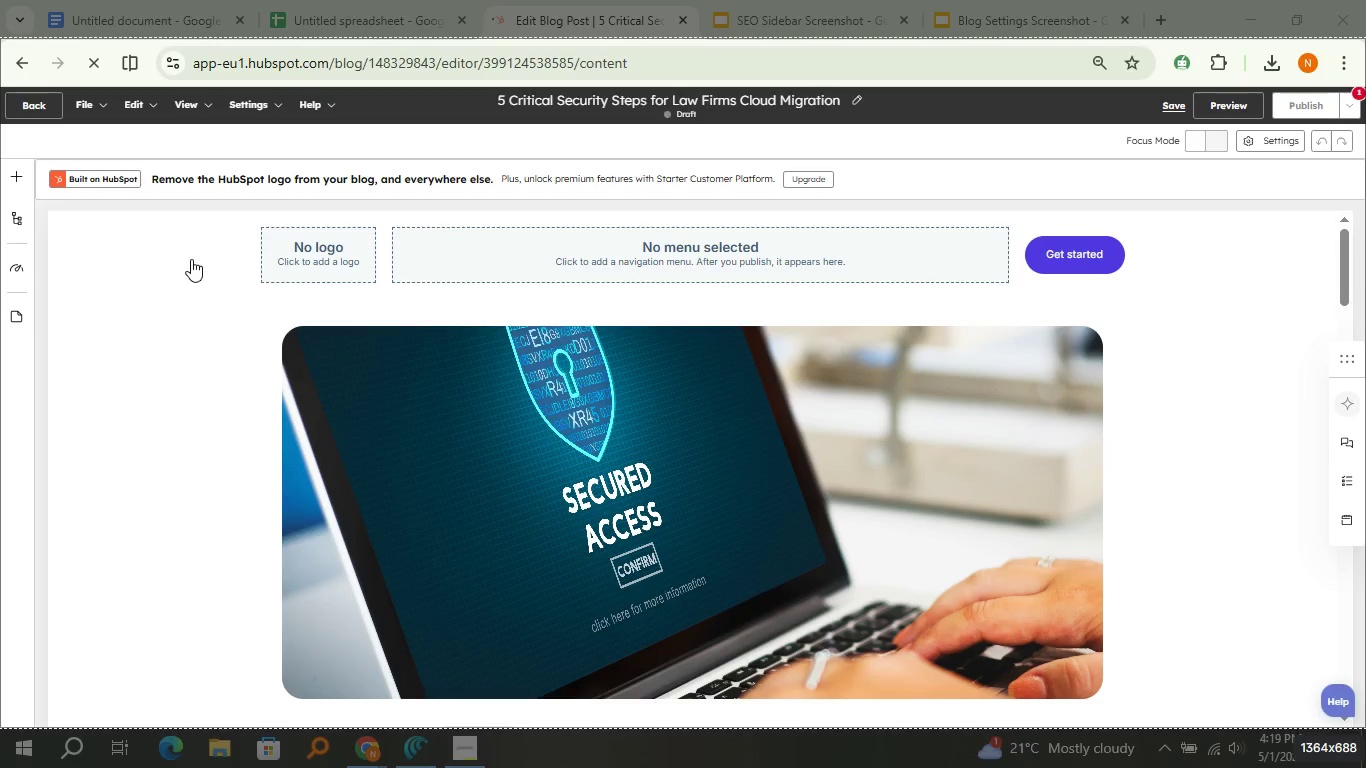 
left_click([191, 259])
 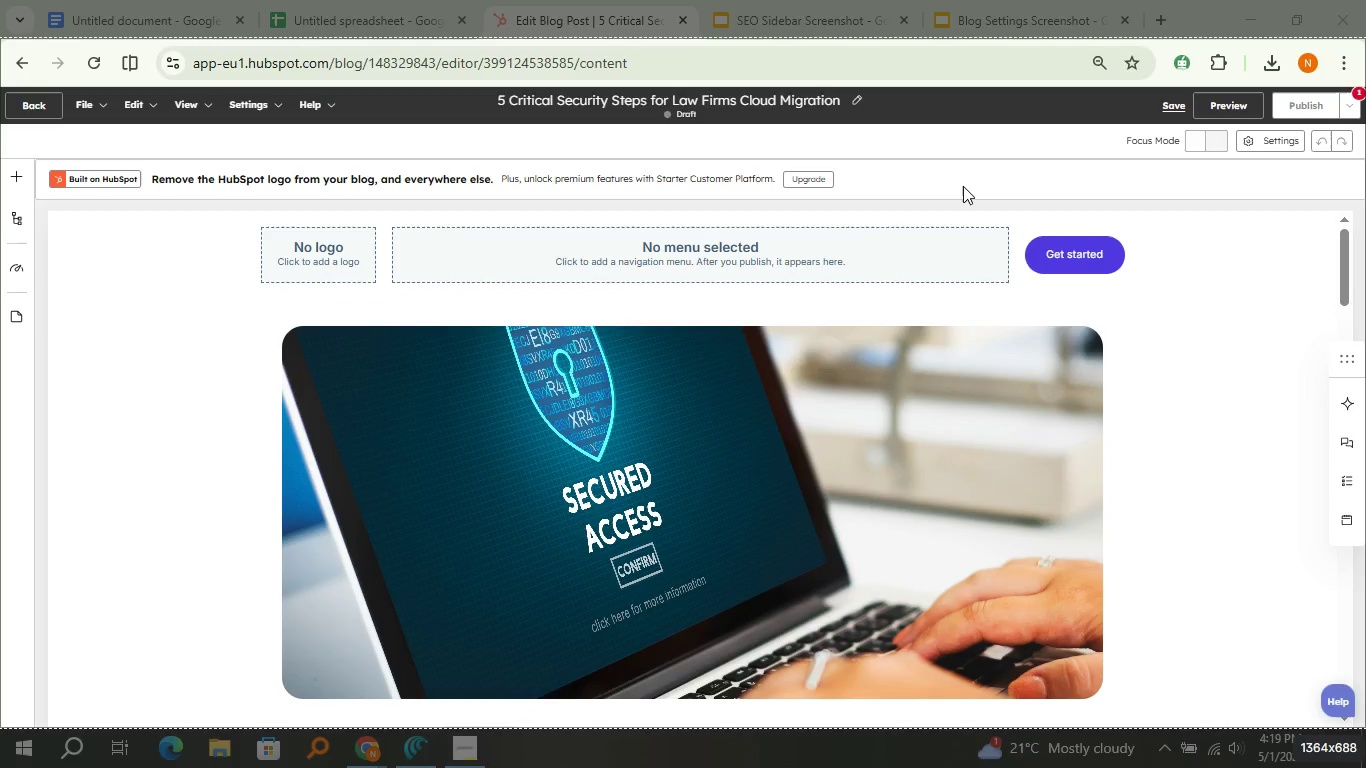 
scroll: coordinate [990, 363], scroll_direction: none, amount: 0.0
 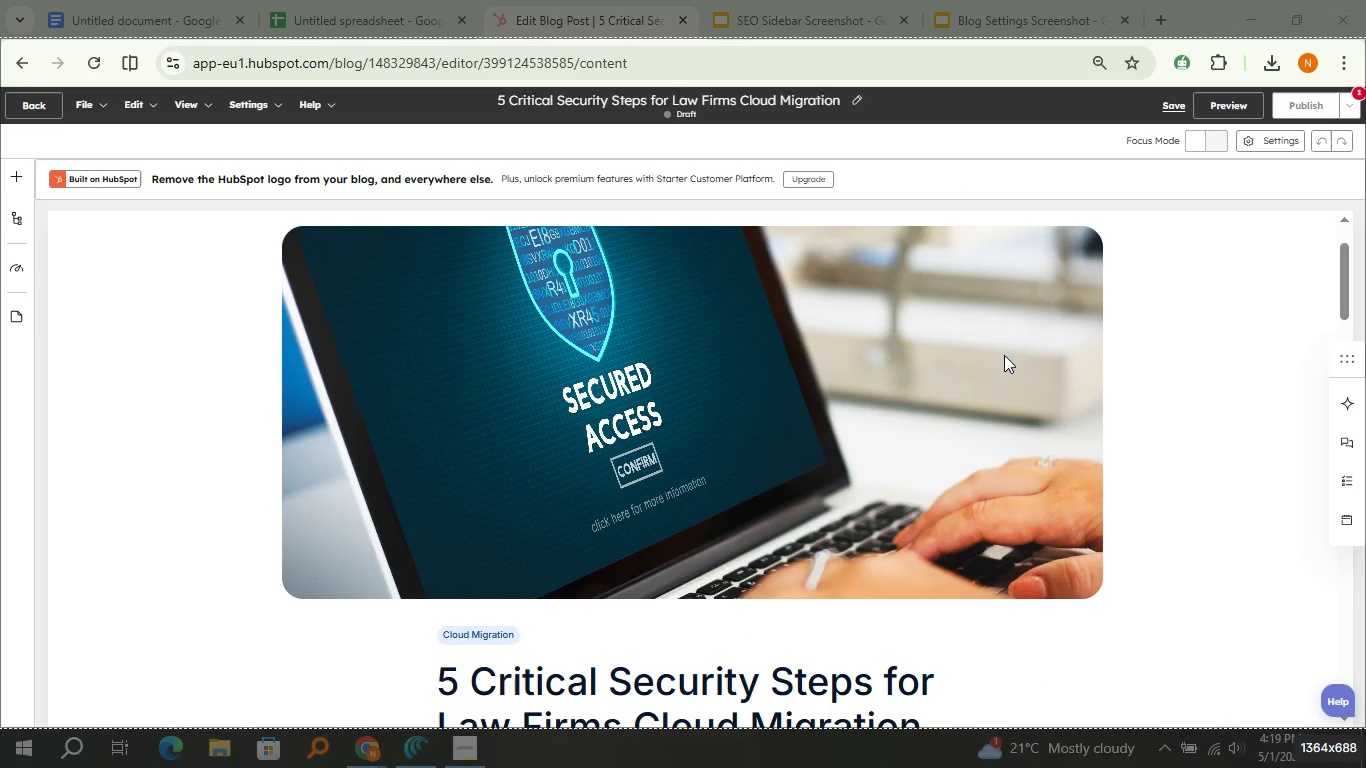 
scroll: coordinate [569, 483], scroll_direction: down, amount: 8.0
 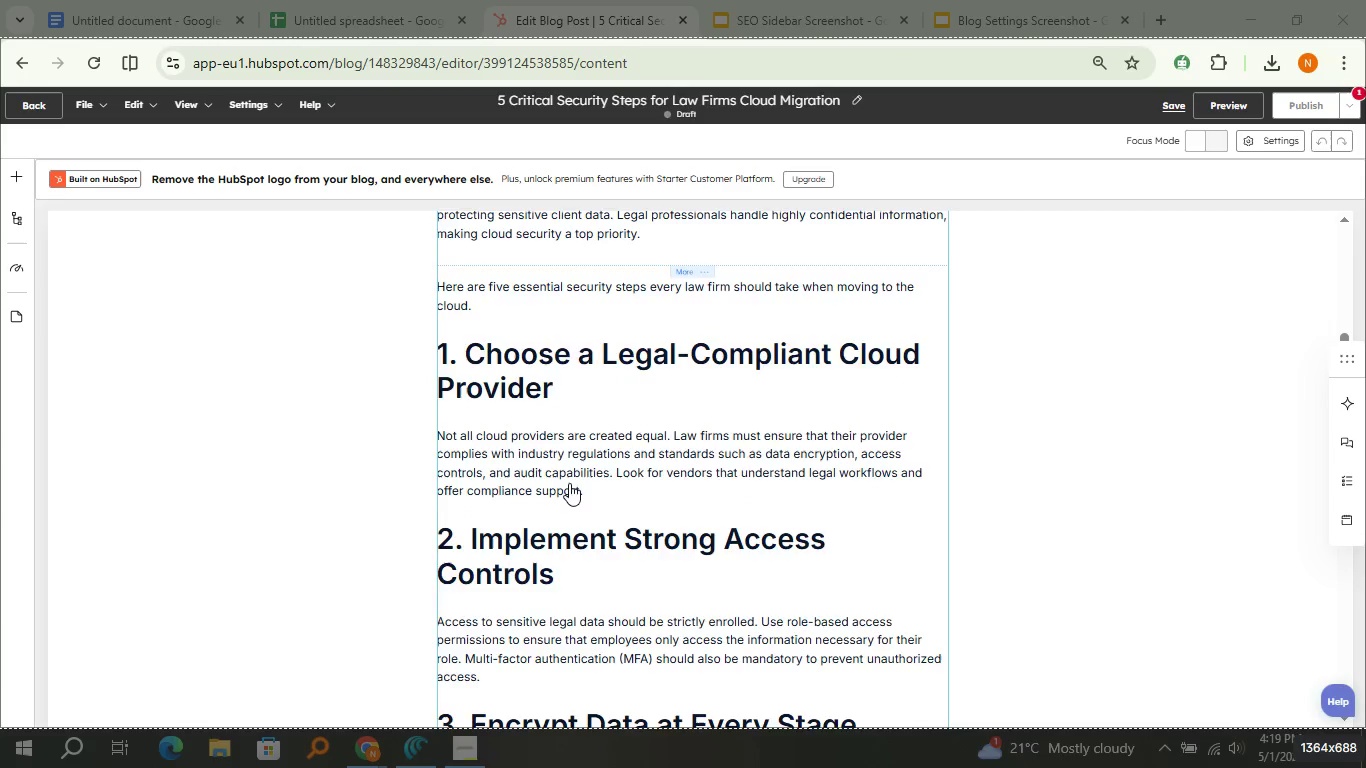 
scroll: coordinate [569, 483], scroll_direction: up, amount: 2.0
 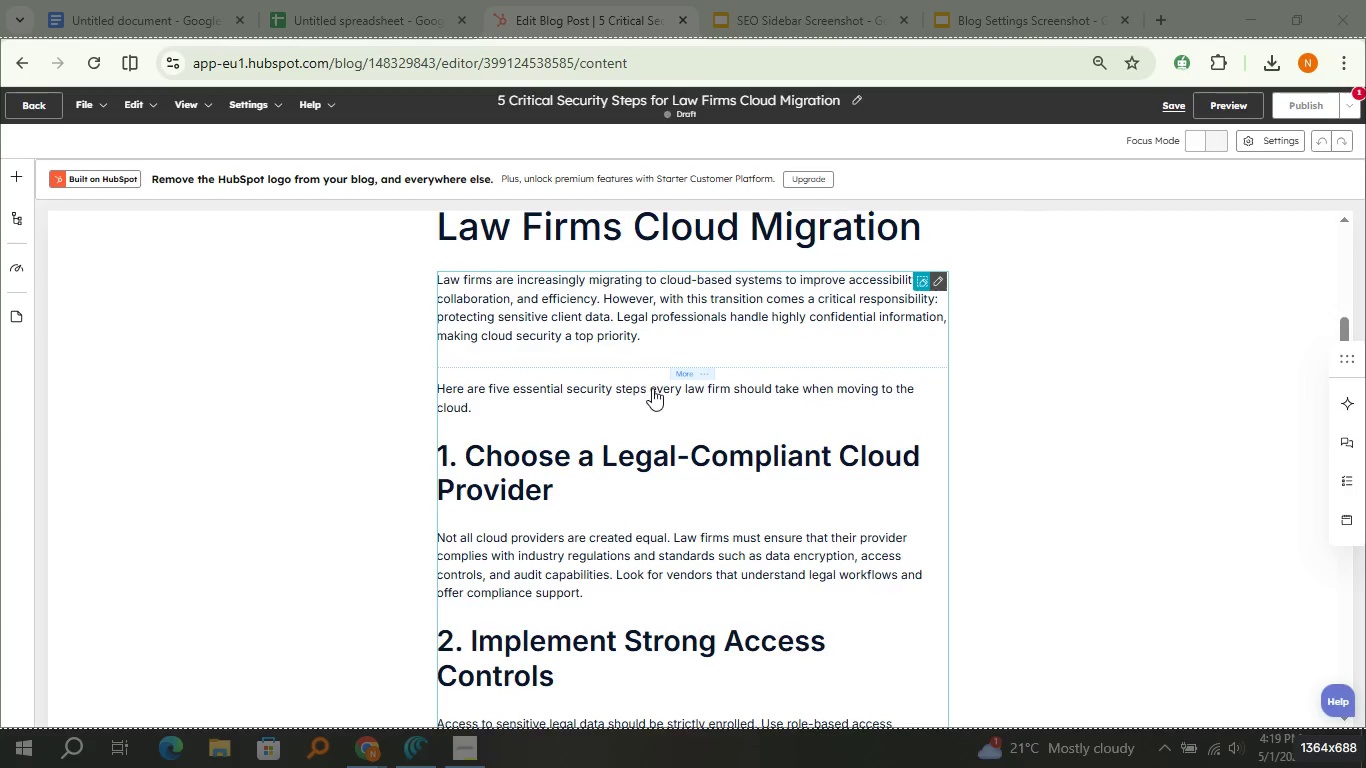 
scroll: coordinate [652, 388], scroll_direction: down, amount: 4.0
 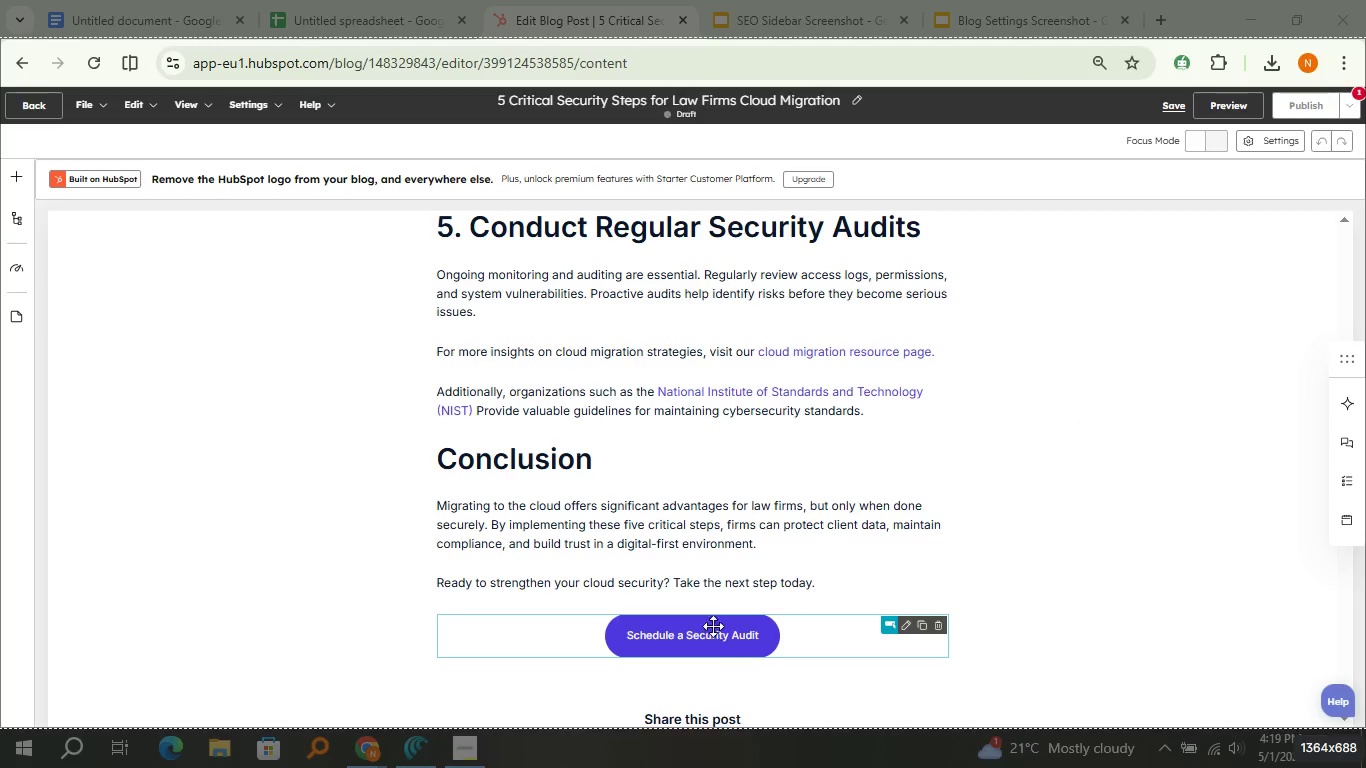 
wait(10.72)
 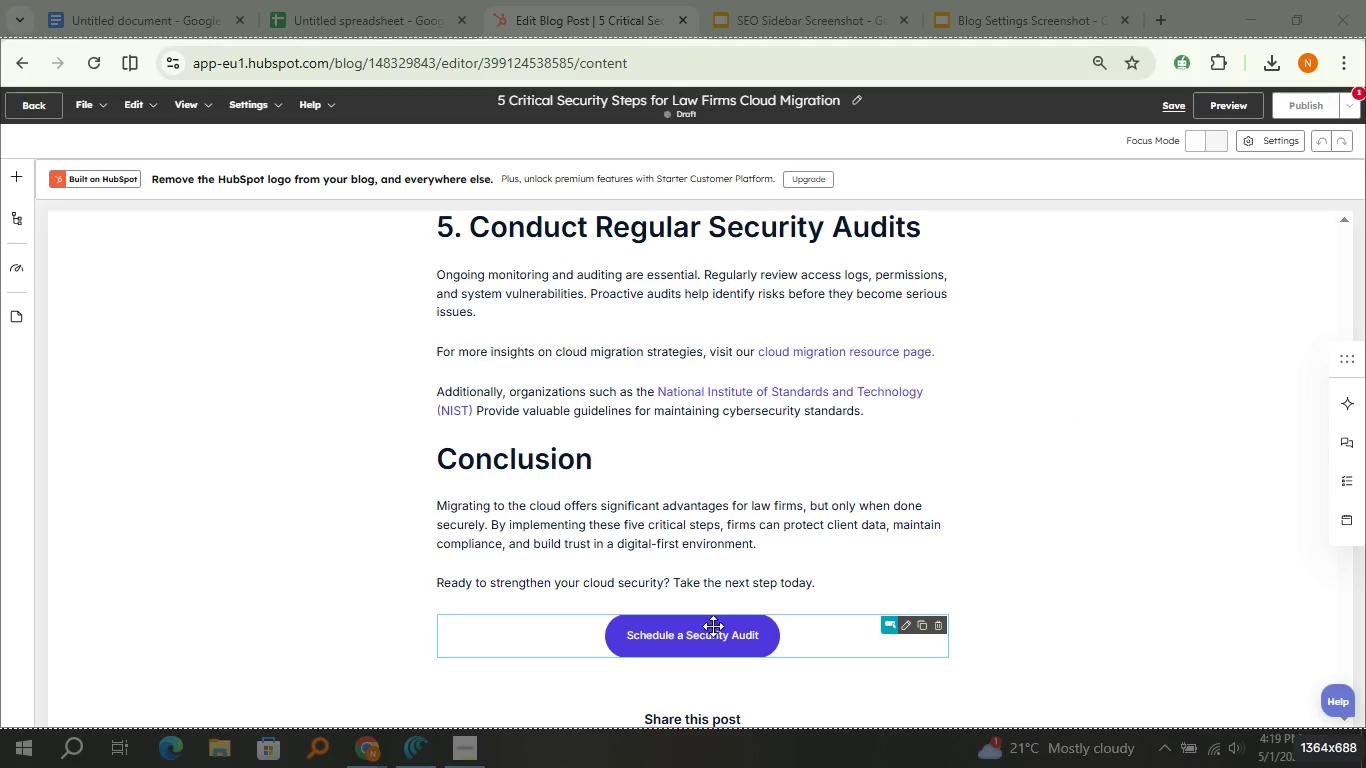 
left_click([10, 269])
 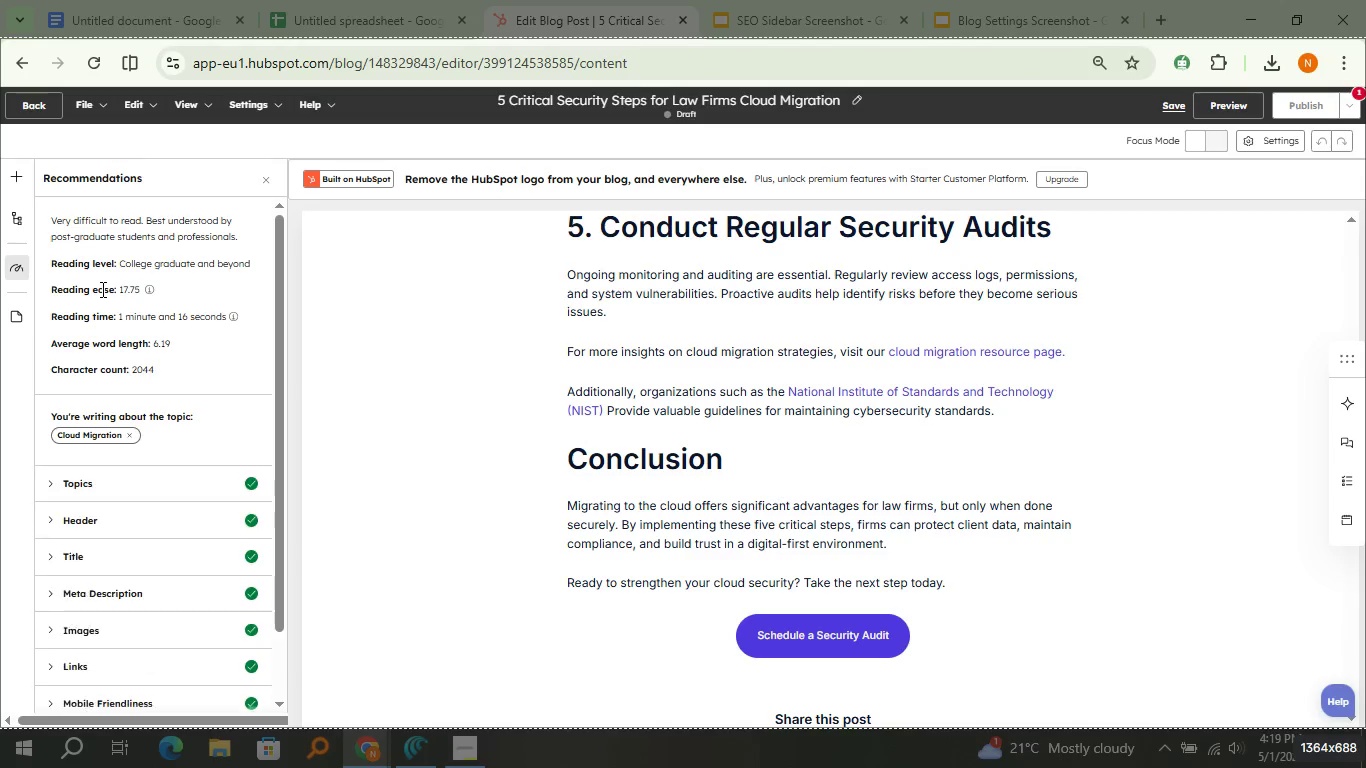 
scroll: coordinate [101, 289], scroll_direction: down, amount: 4.0
 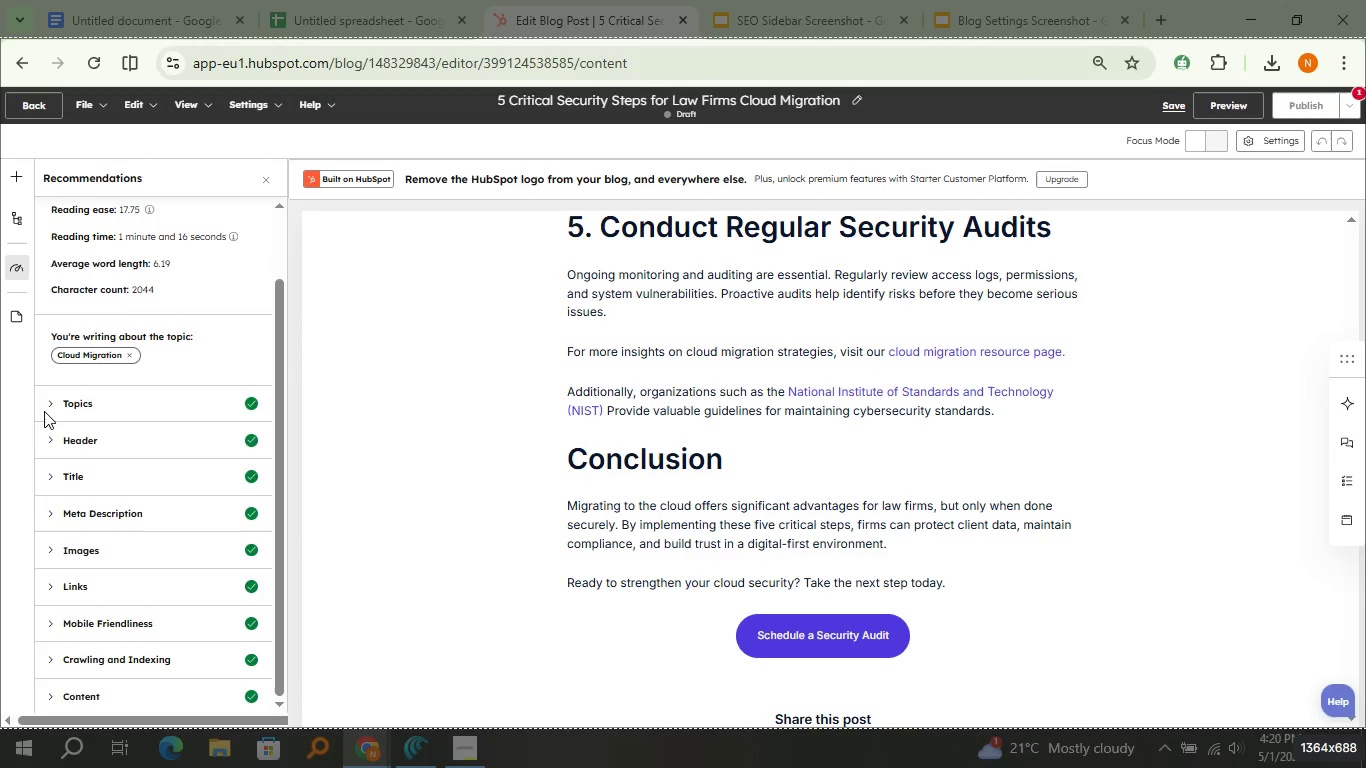 
left_click([44, 411])
 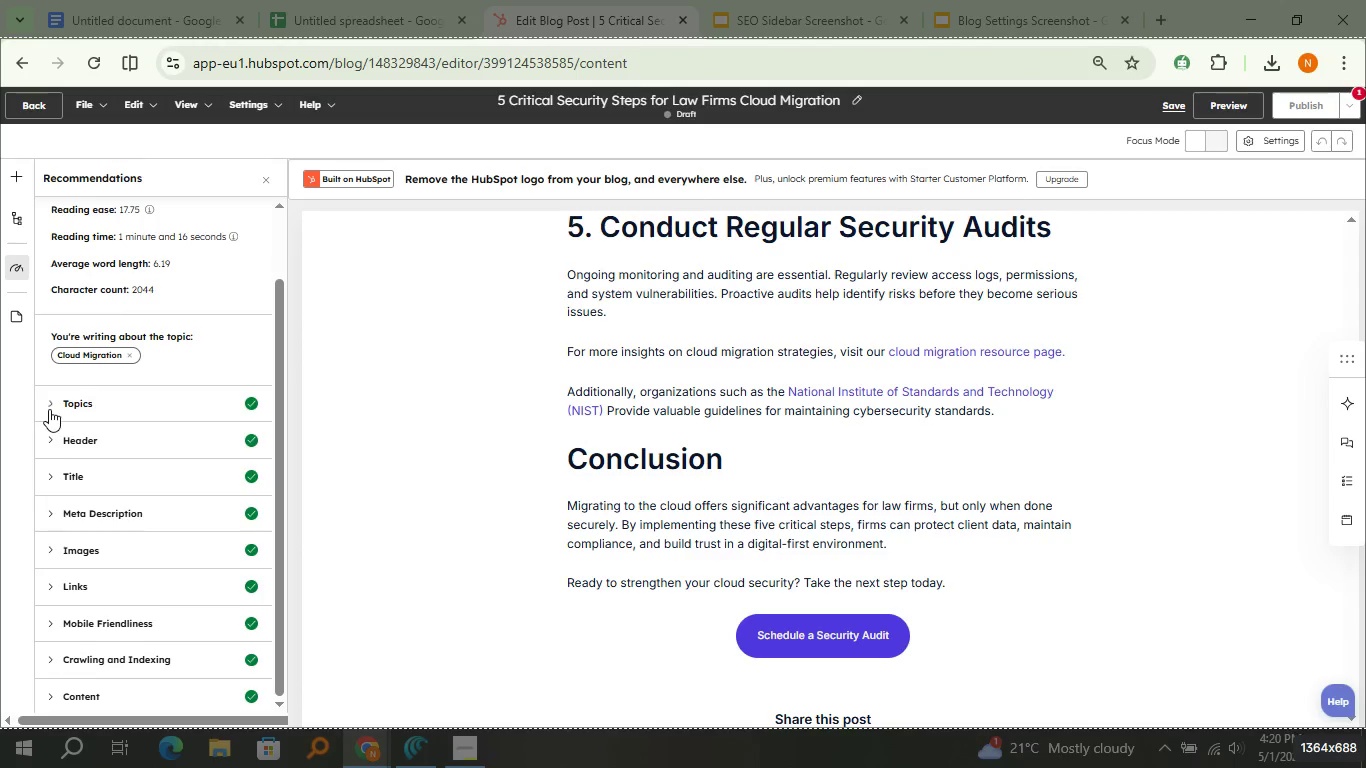 
left_click([49, 409])
 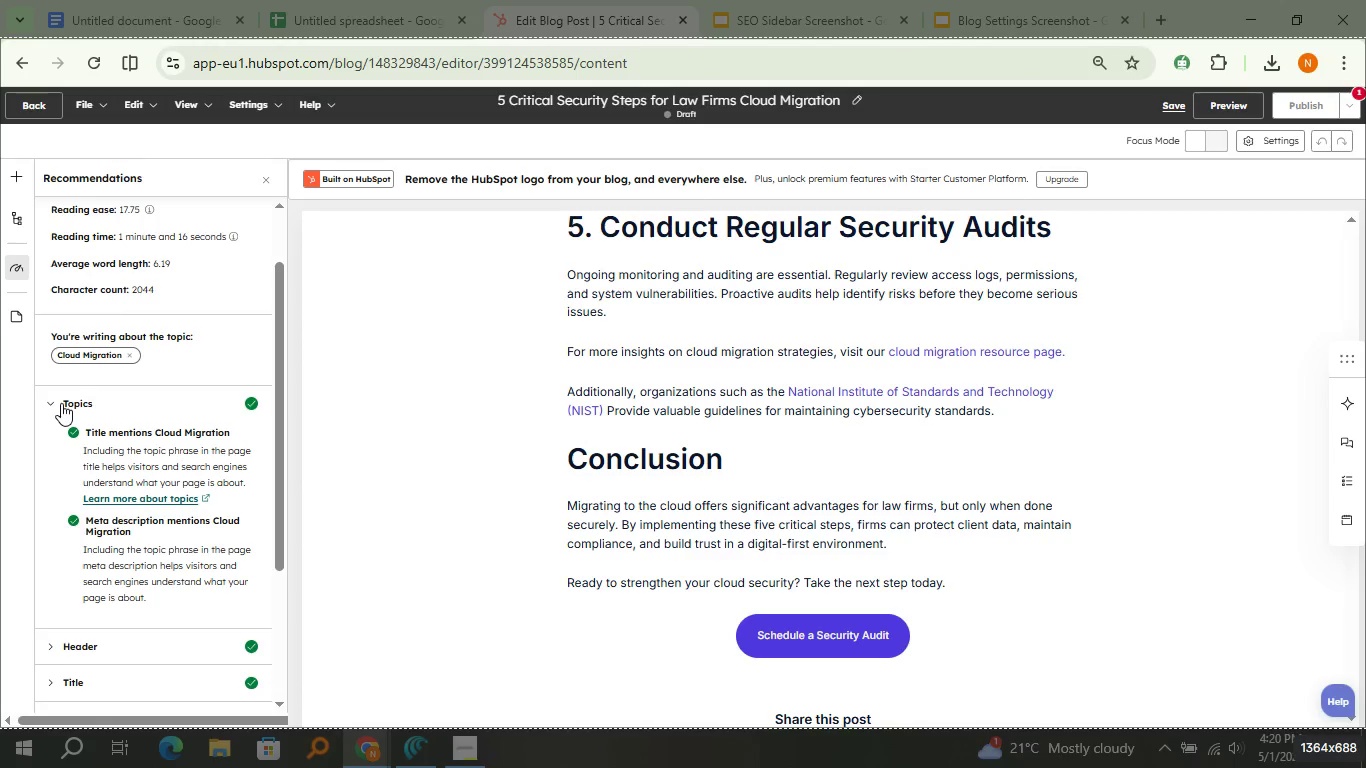 
left_click([61, 403])
 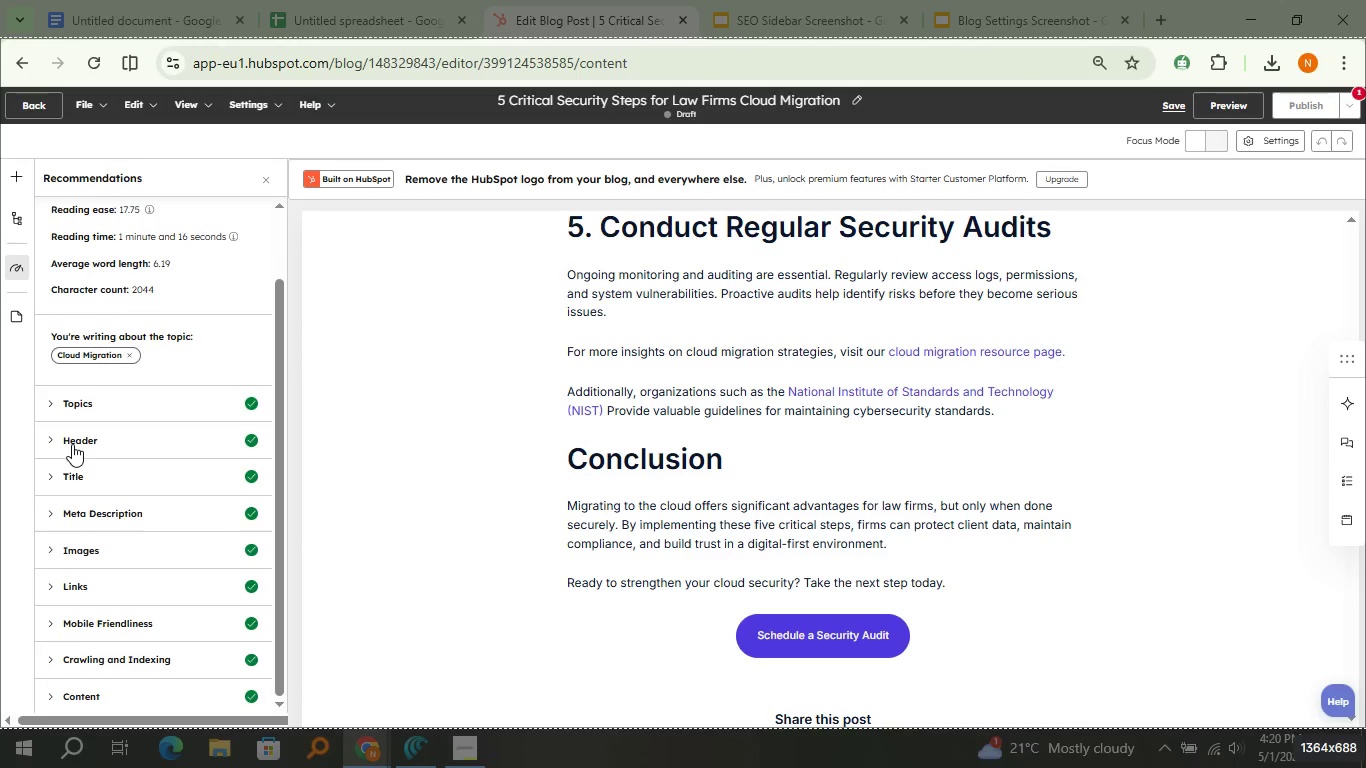 
left_click([72, 444])
 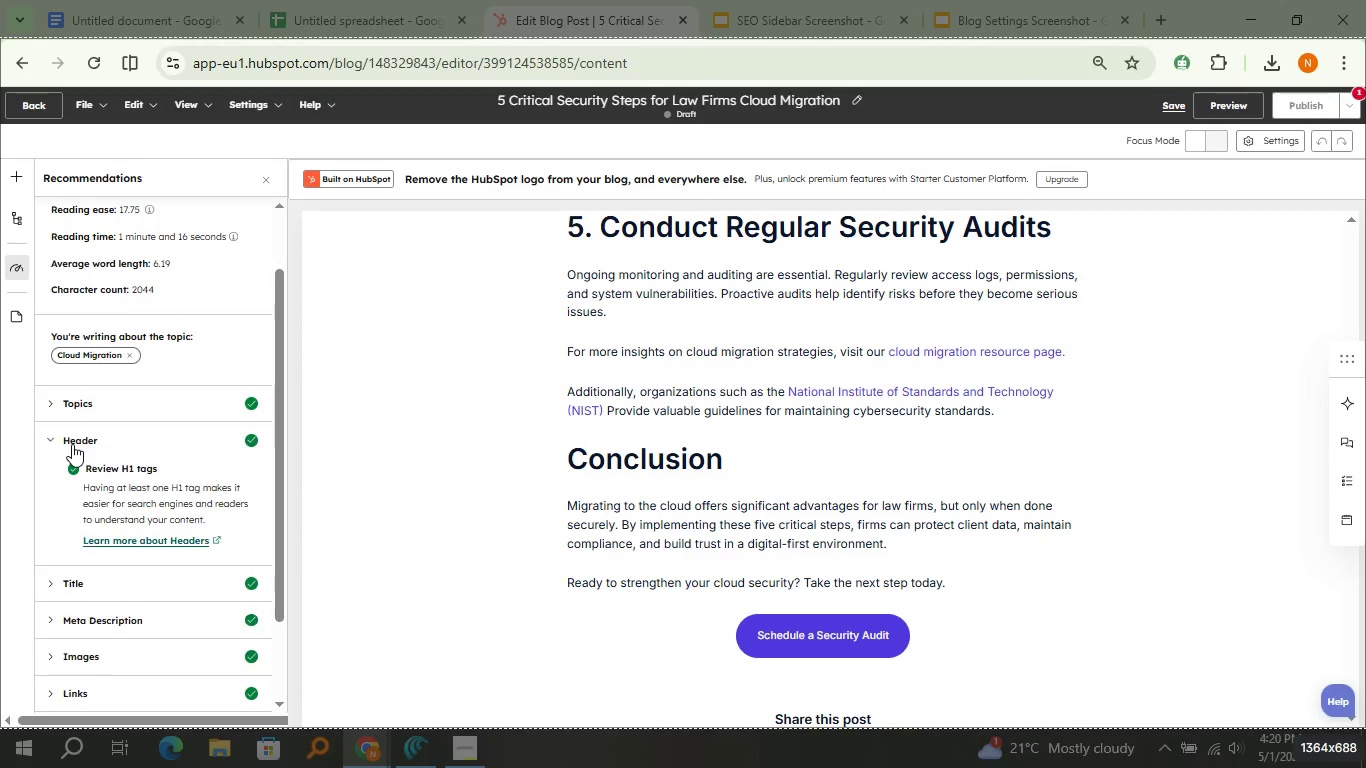 
left_click([72, 444])
 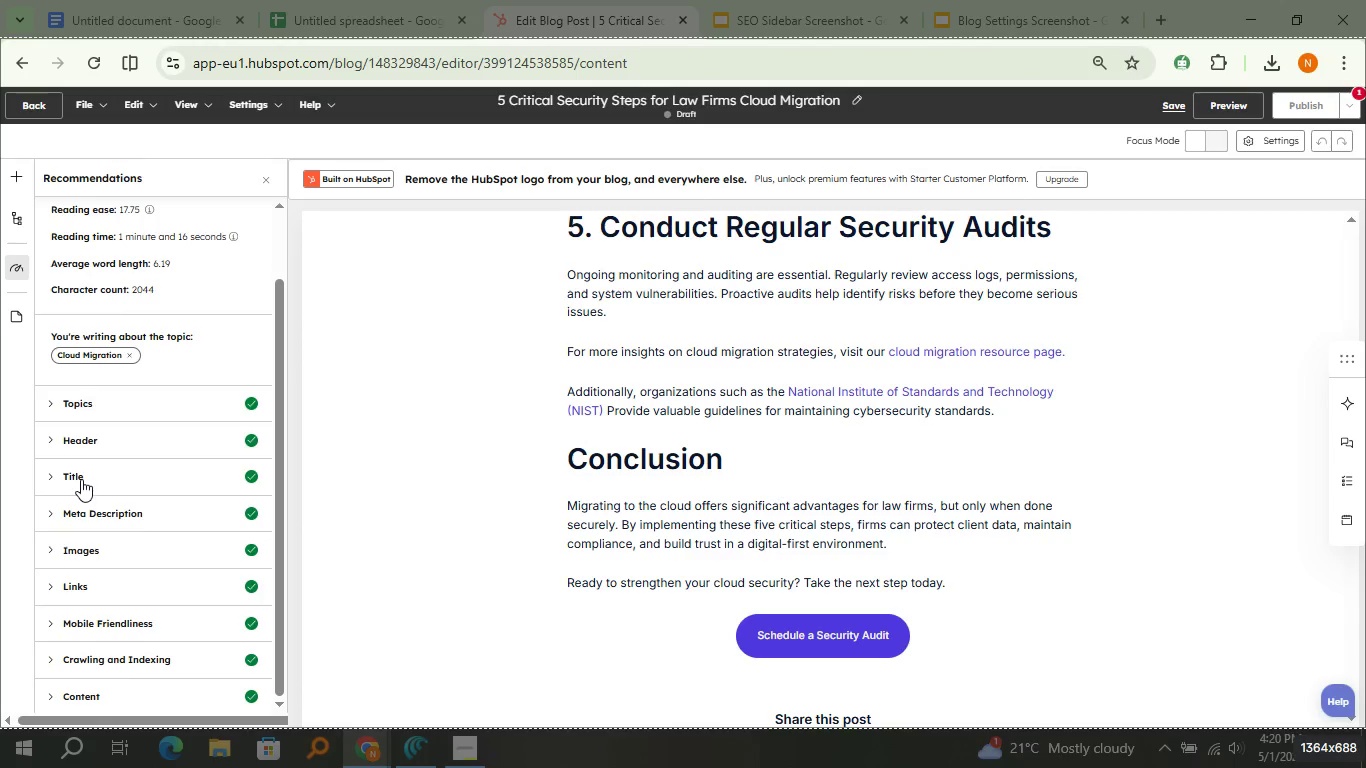 
left_click([81, 479])
 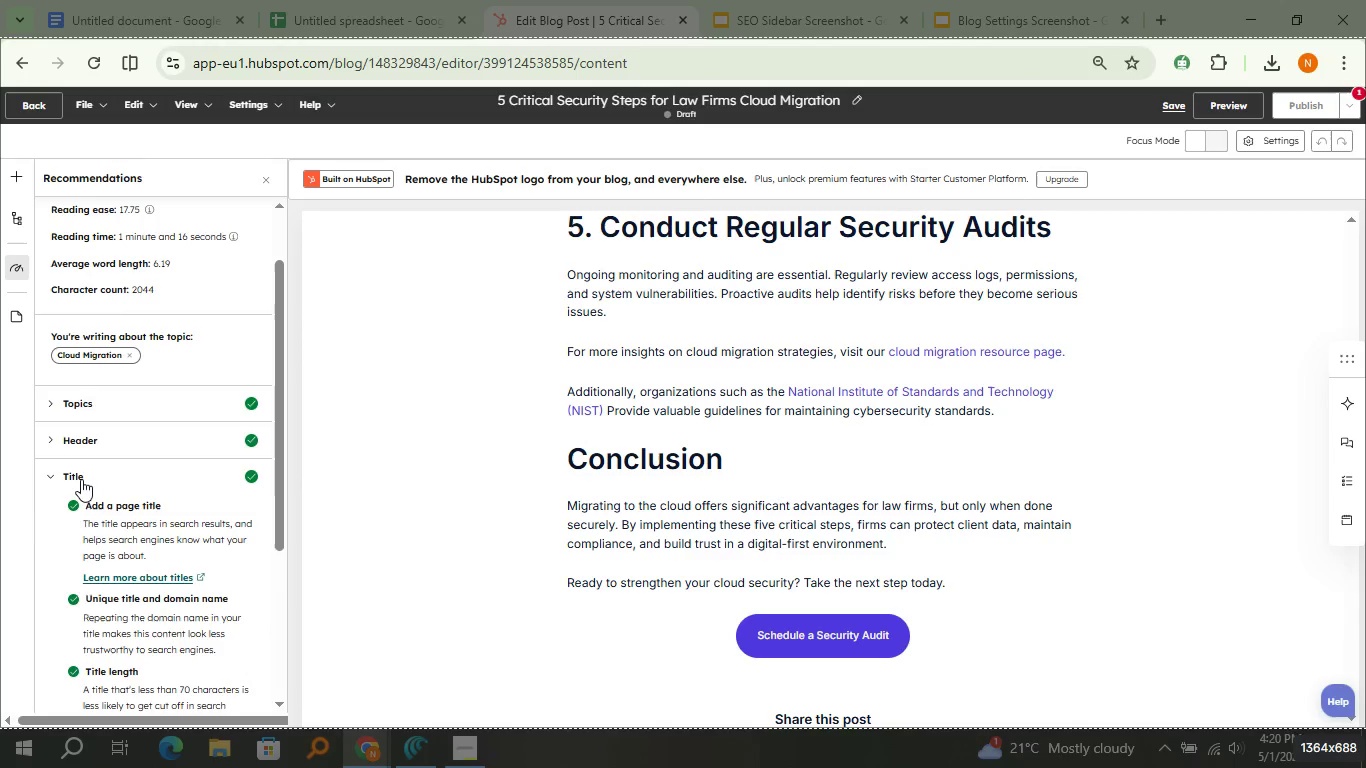 
left_click([81, 479])
 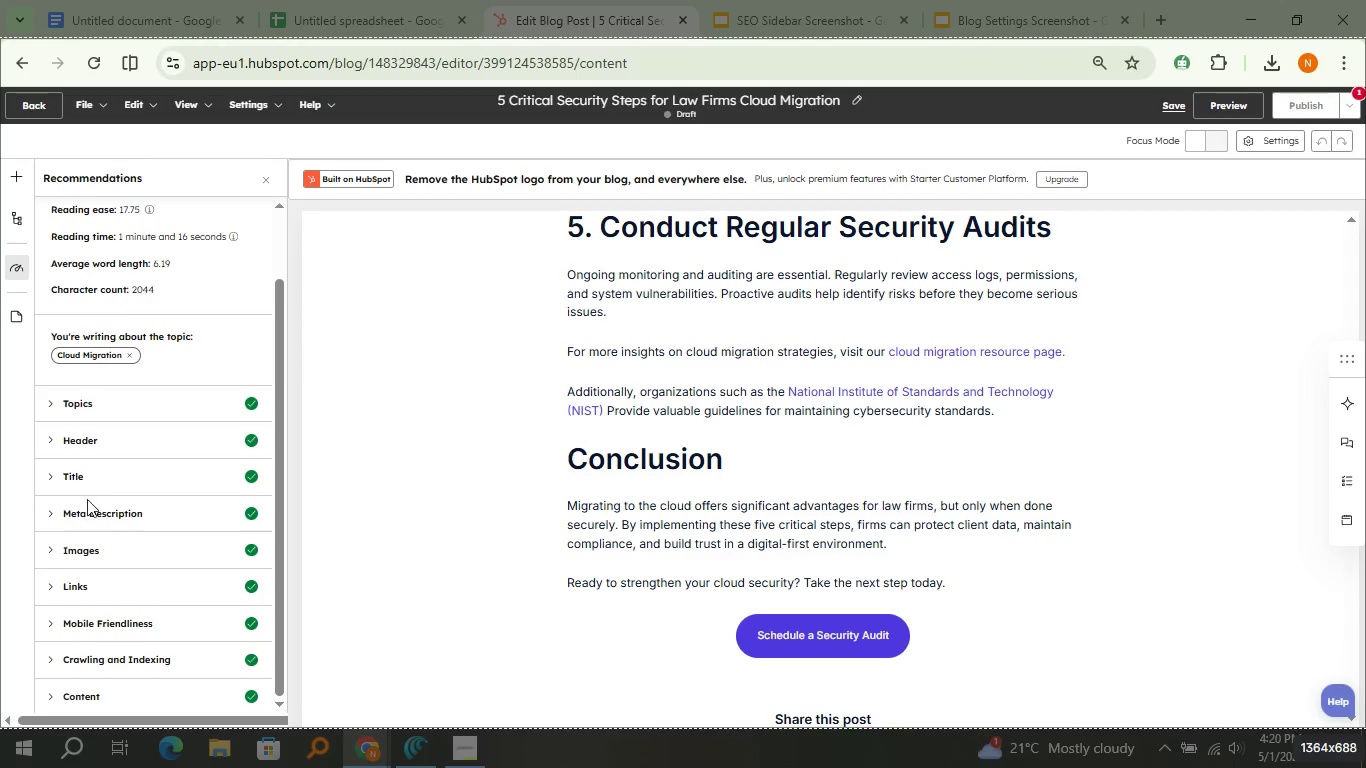 
scroll: coordinate [85, 486], scroll_direction: down, amount: 1.0
 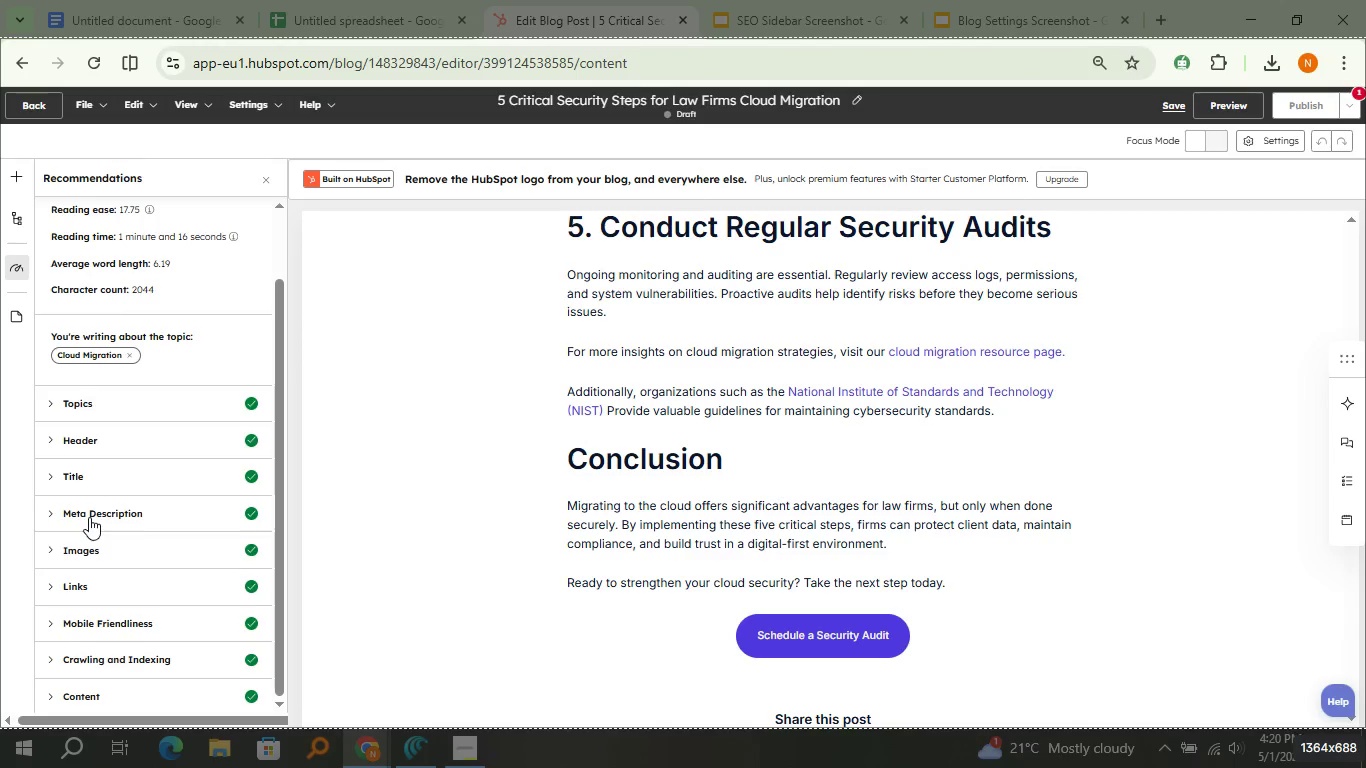 
left_click([89, 517])
 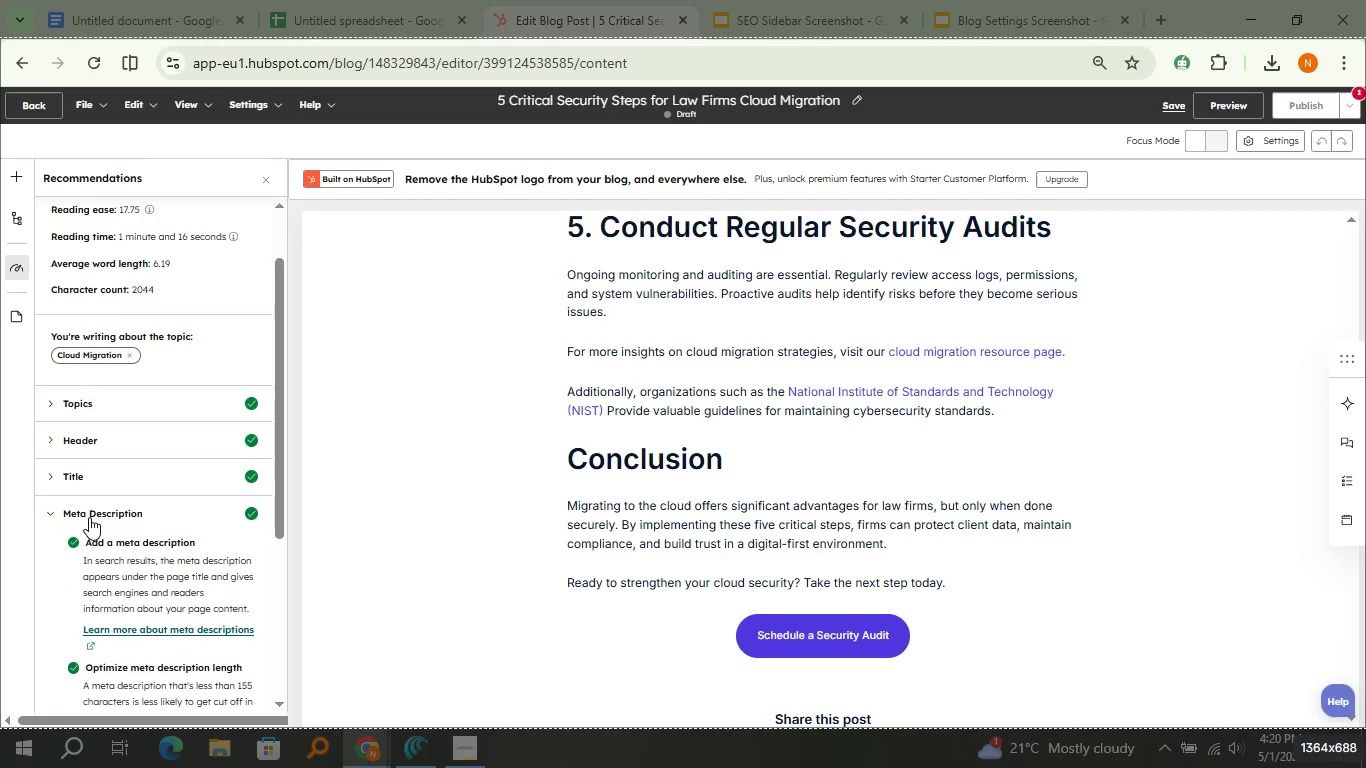 
left_click([89, 517])
 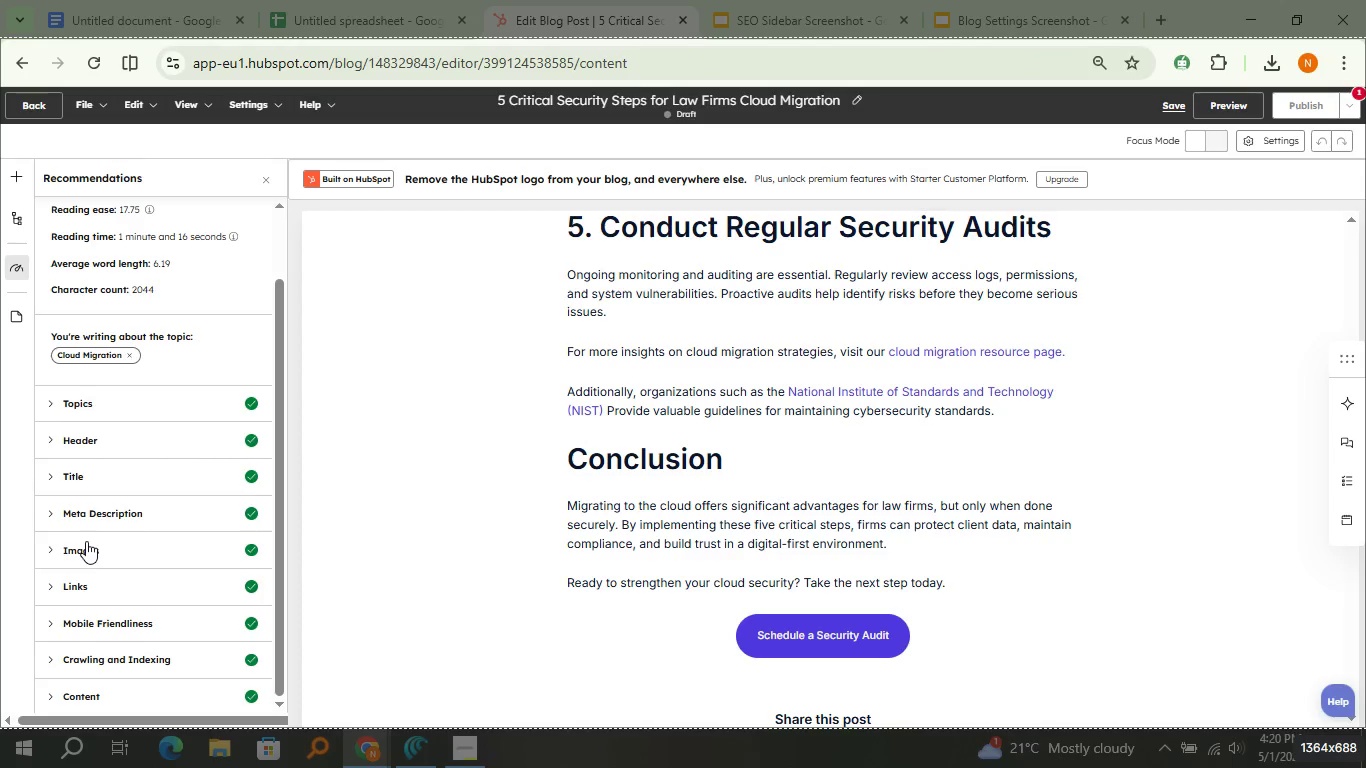 
scroll: coordinate [86, 541], scroll_direction: down, amount: 1.0
 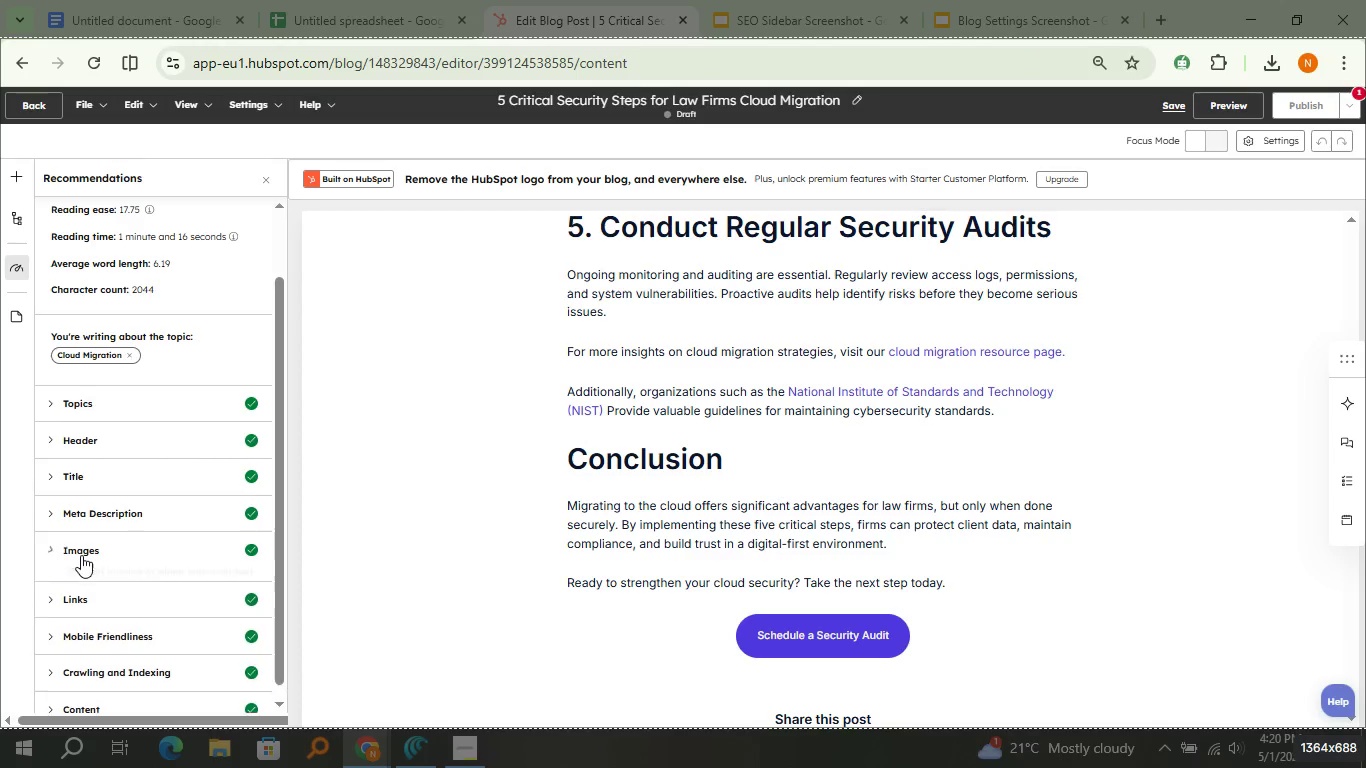 
left_click([81, 555])
 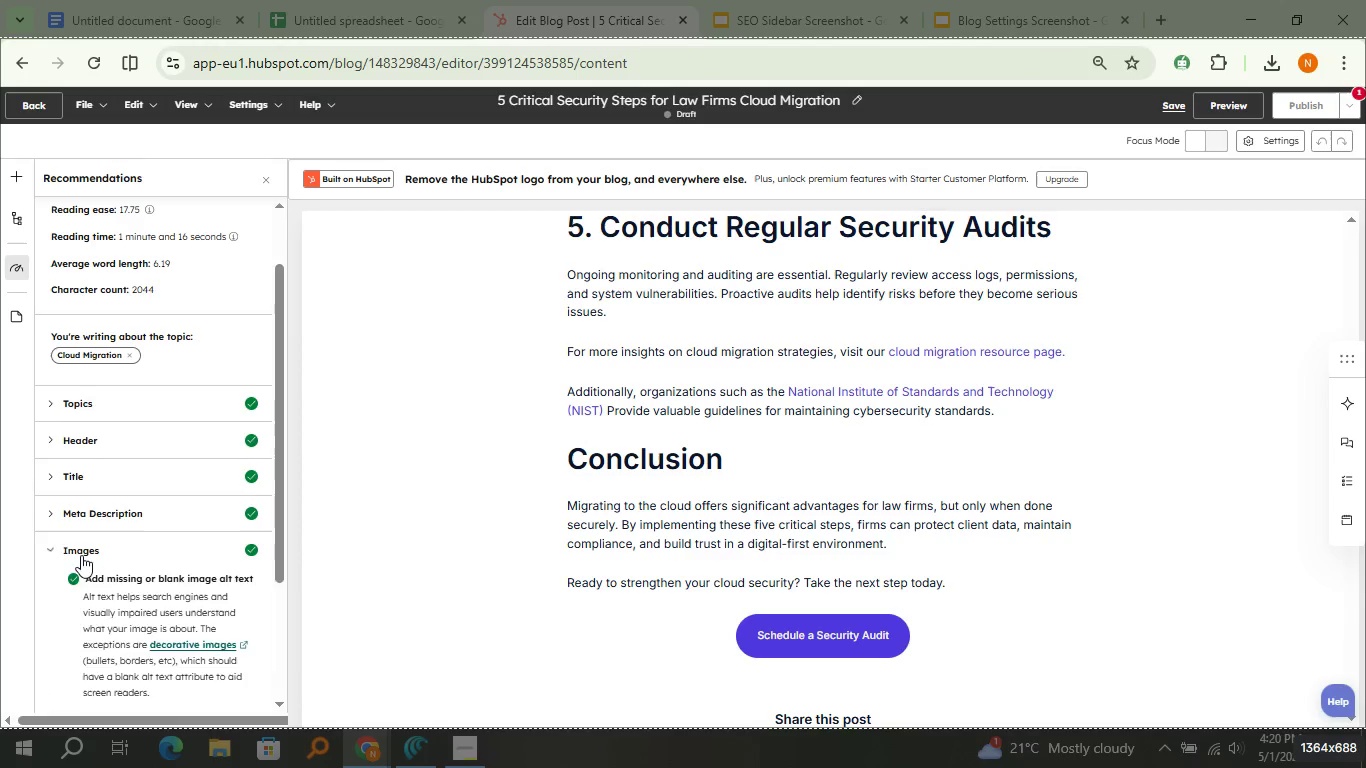 
left_click([81, 555])
 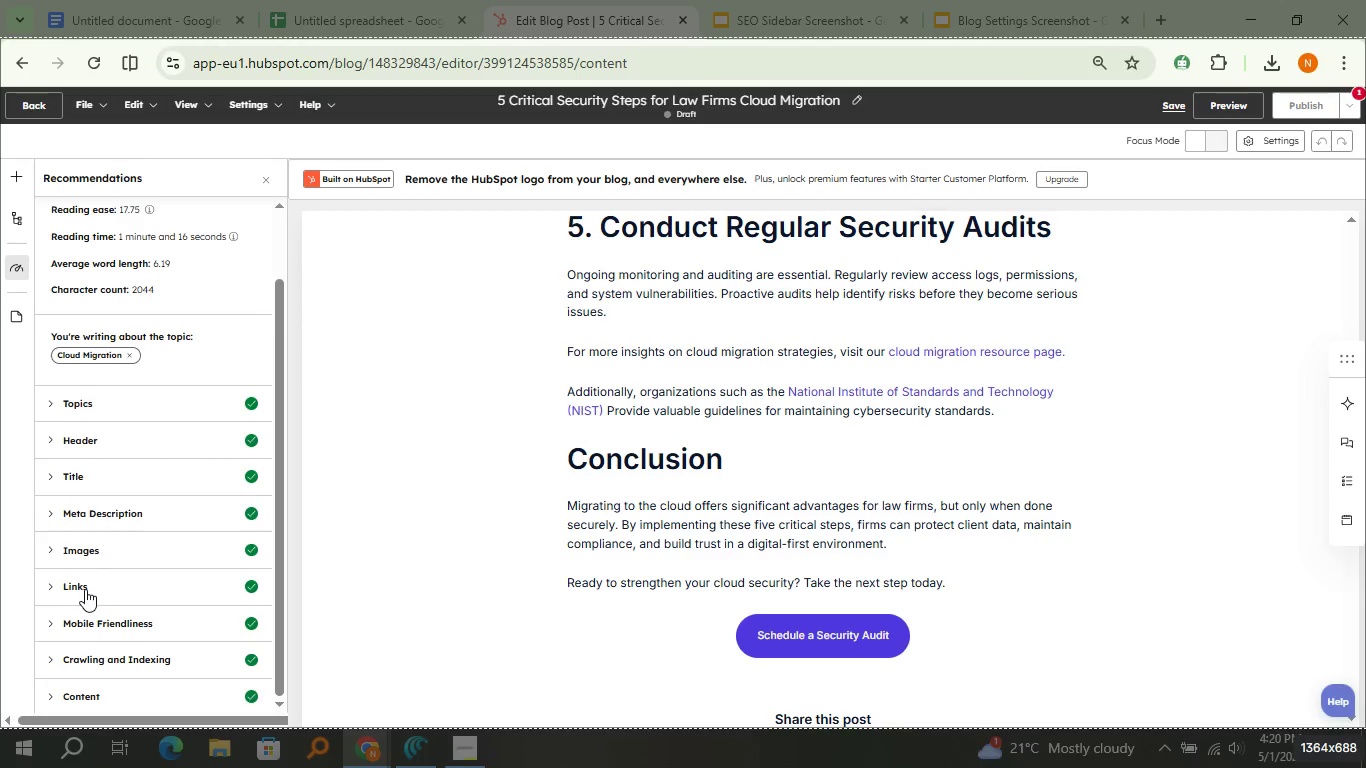 
scroll: coordinate [85, 589], scroll_direction: down, amount: 1.0
 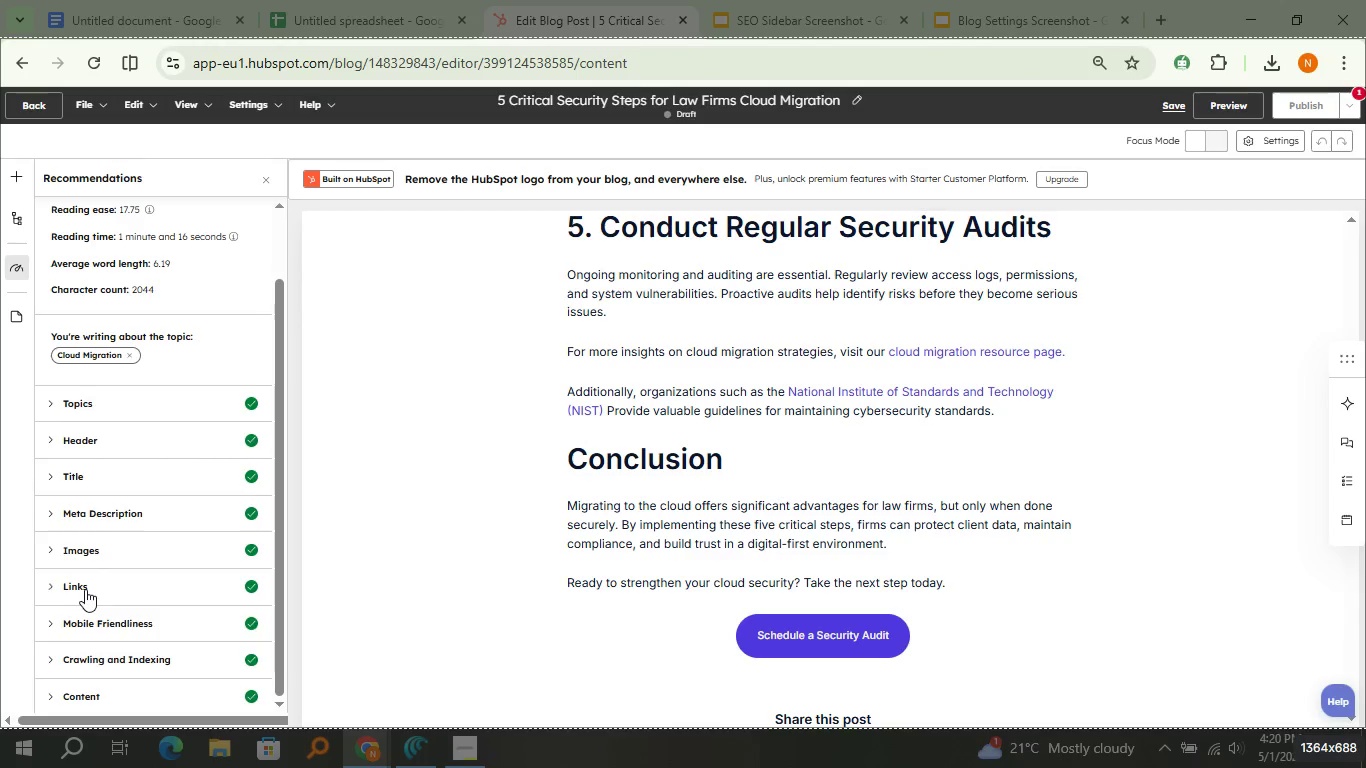 
left_click([85, 589])
 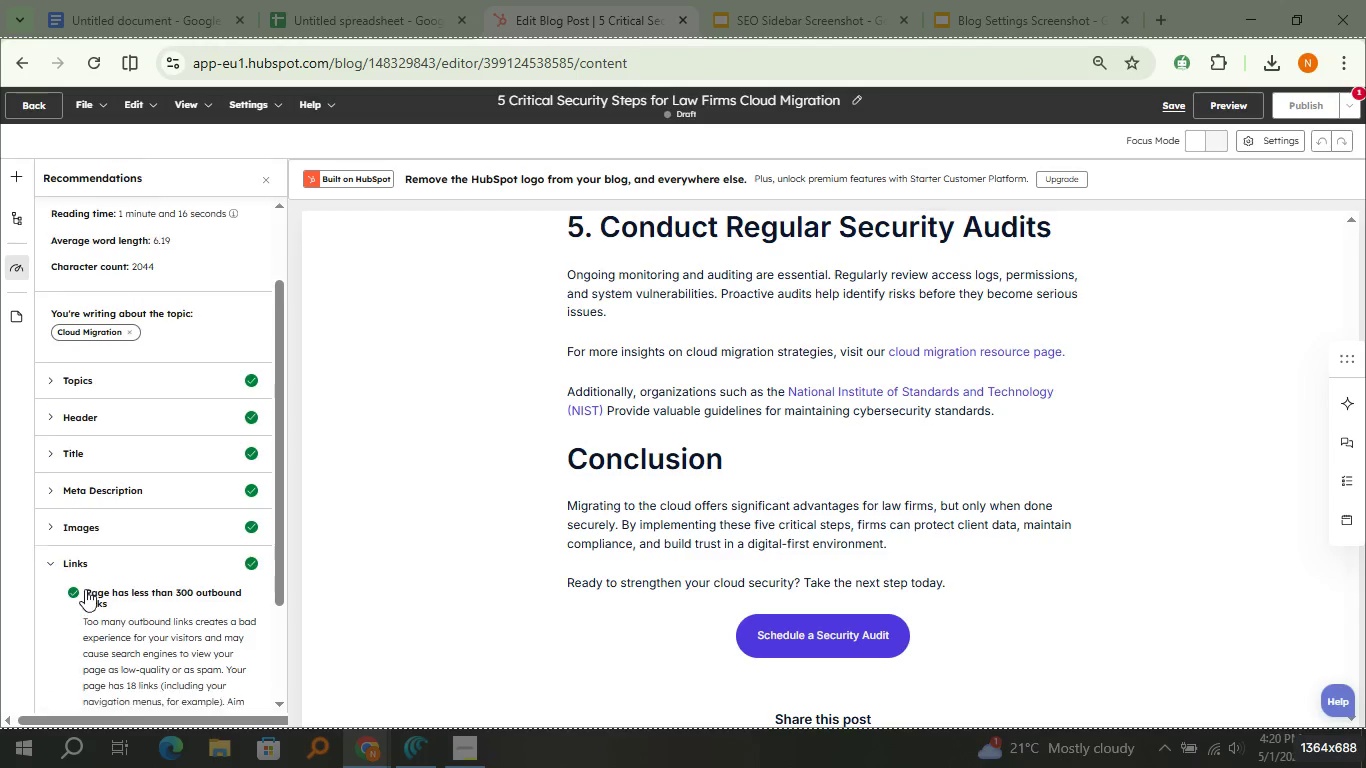 
scroll: coordinate [85, 589], scroll_direction: down, amount: 3.0
 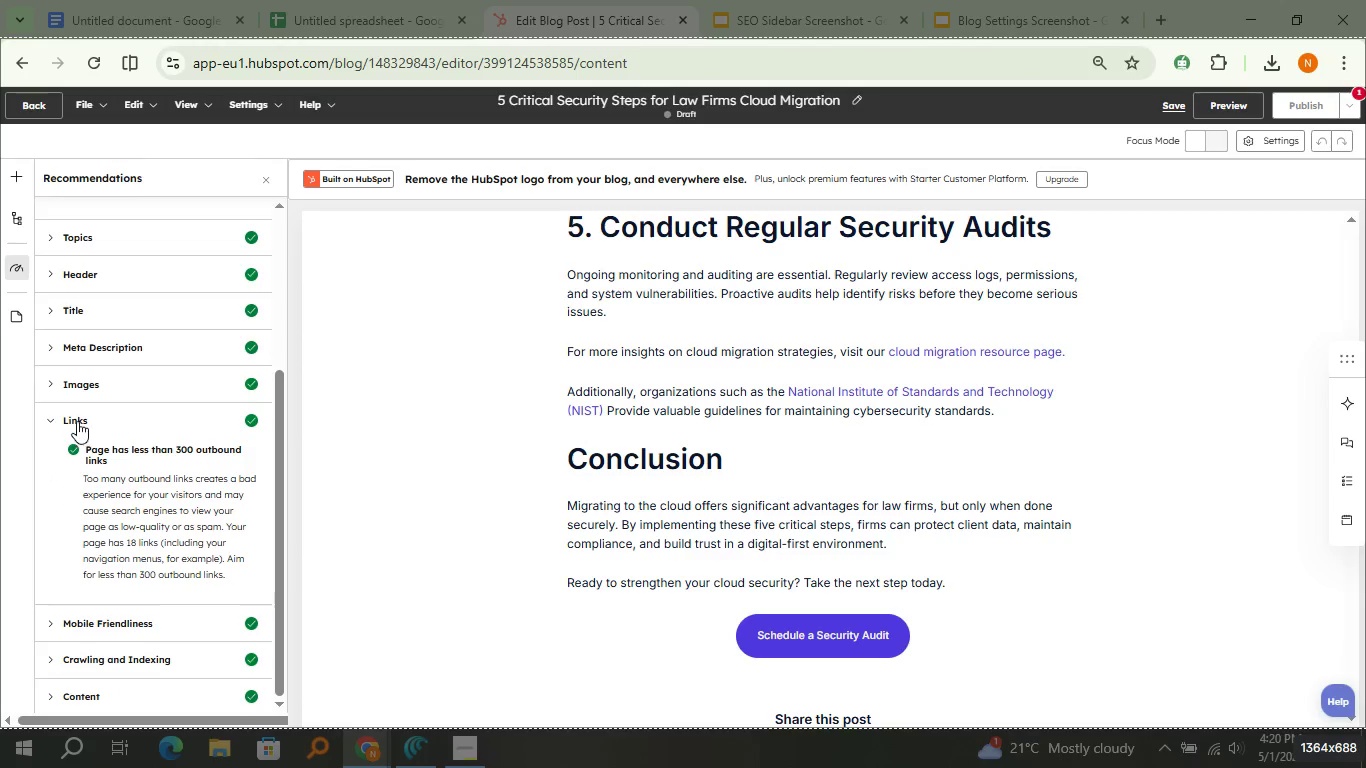 
left_click([76, 421])
 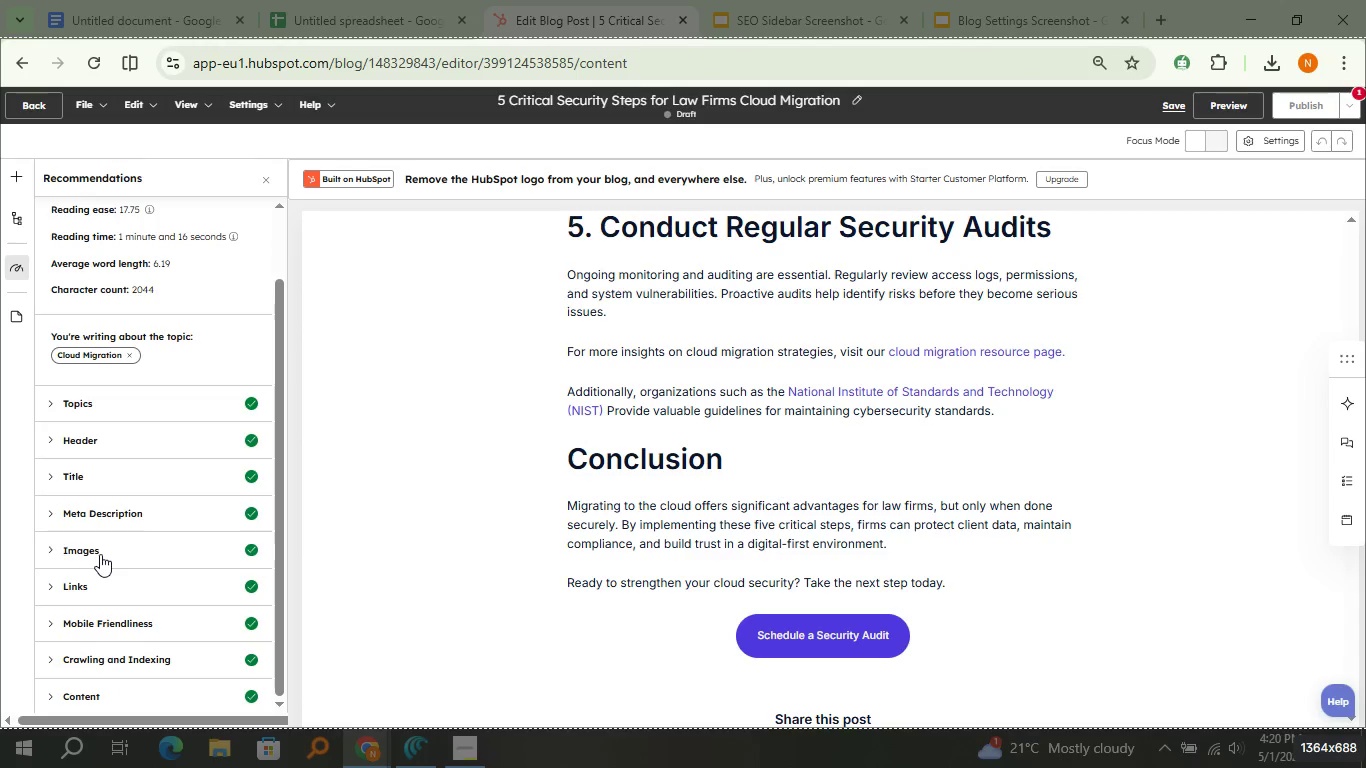 
scroll: coordinate [100, 554], scroll_direction: down, amount: 2.0
 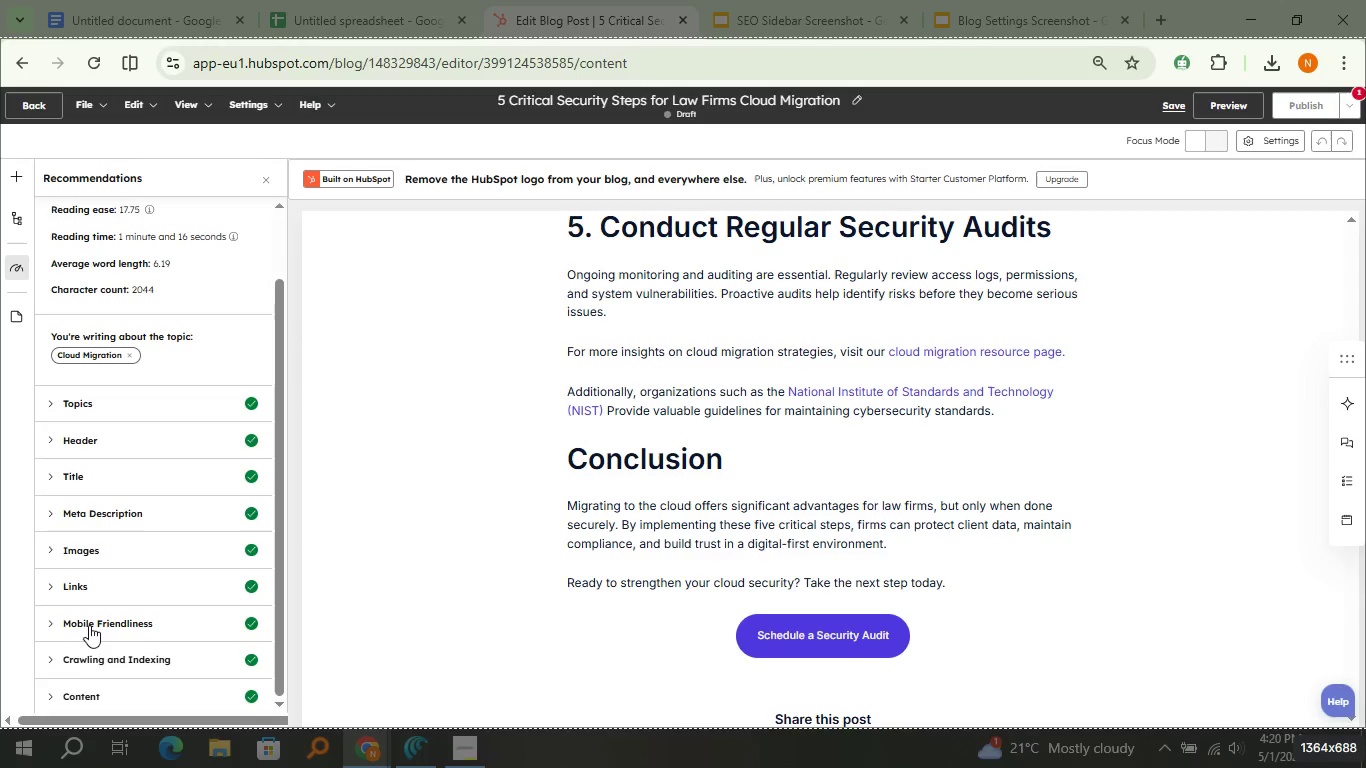 
left_click([91, 625])
 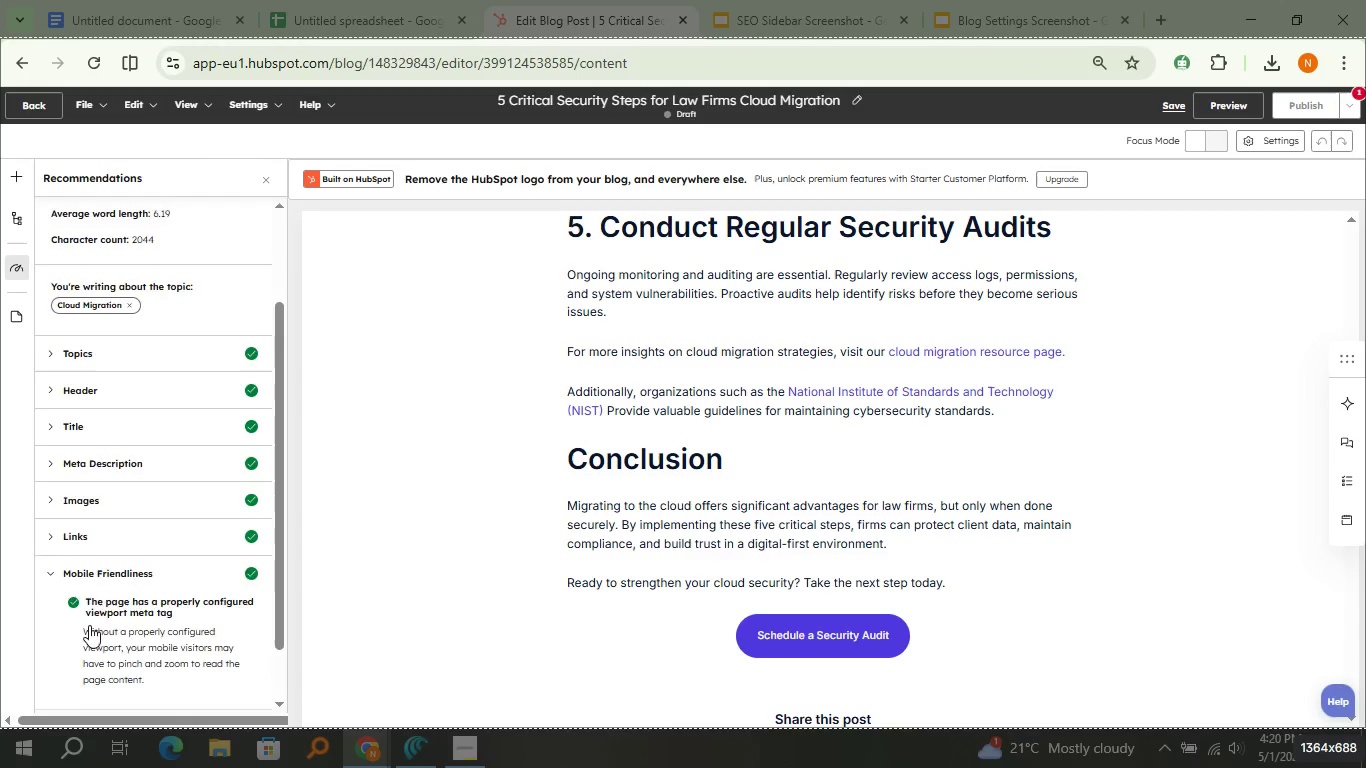 
scroll: coordinate [89, 625], scroll_direction: down, amount: 3.0
 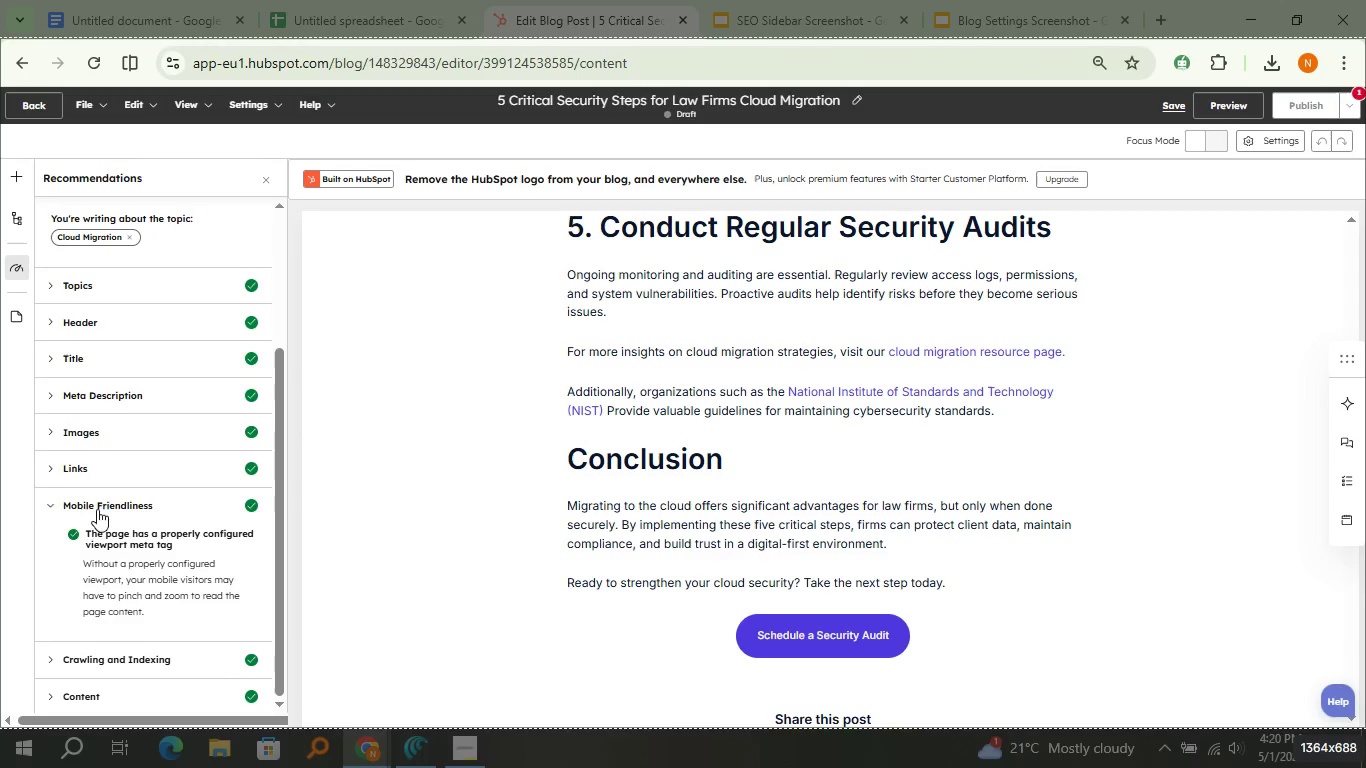 
left_click([97, 509])
 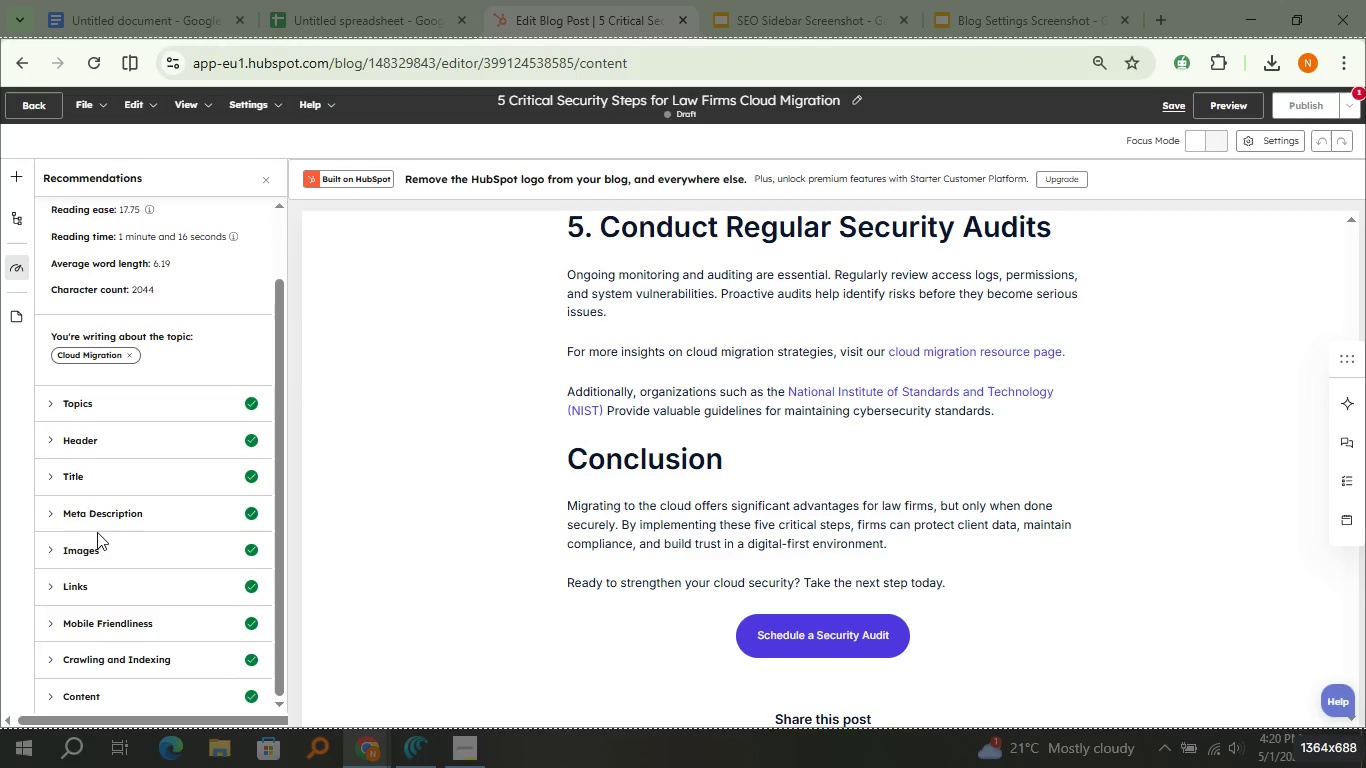 
scroll: coordinate [97, 532], scroll_direction: down, amount: 2.0
 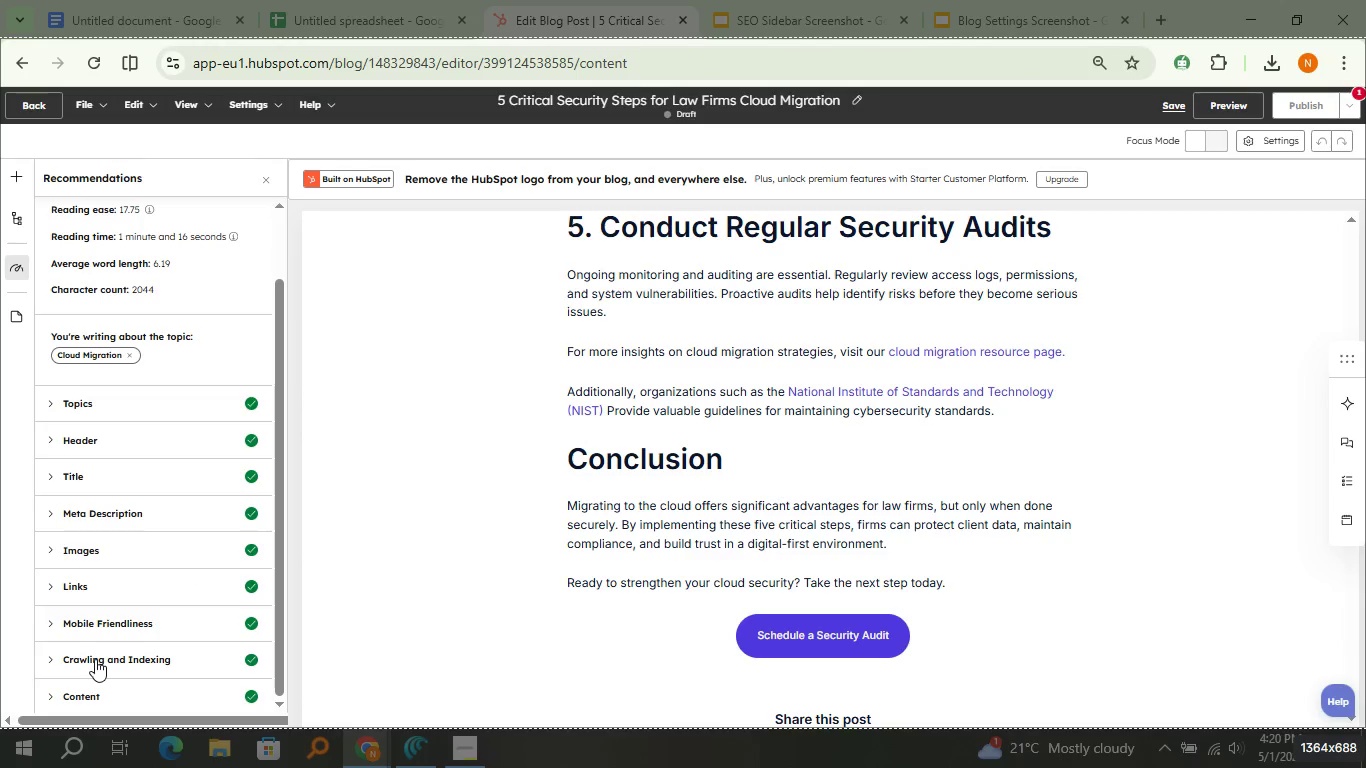 
left_click([95, 659])
 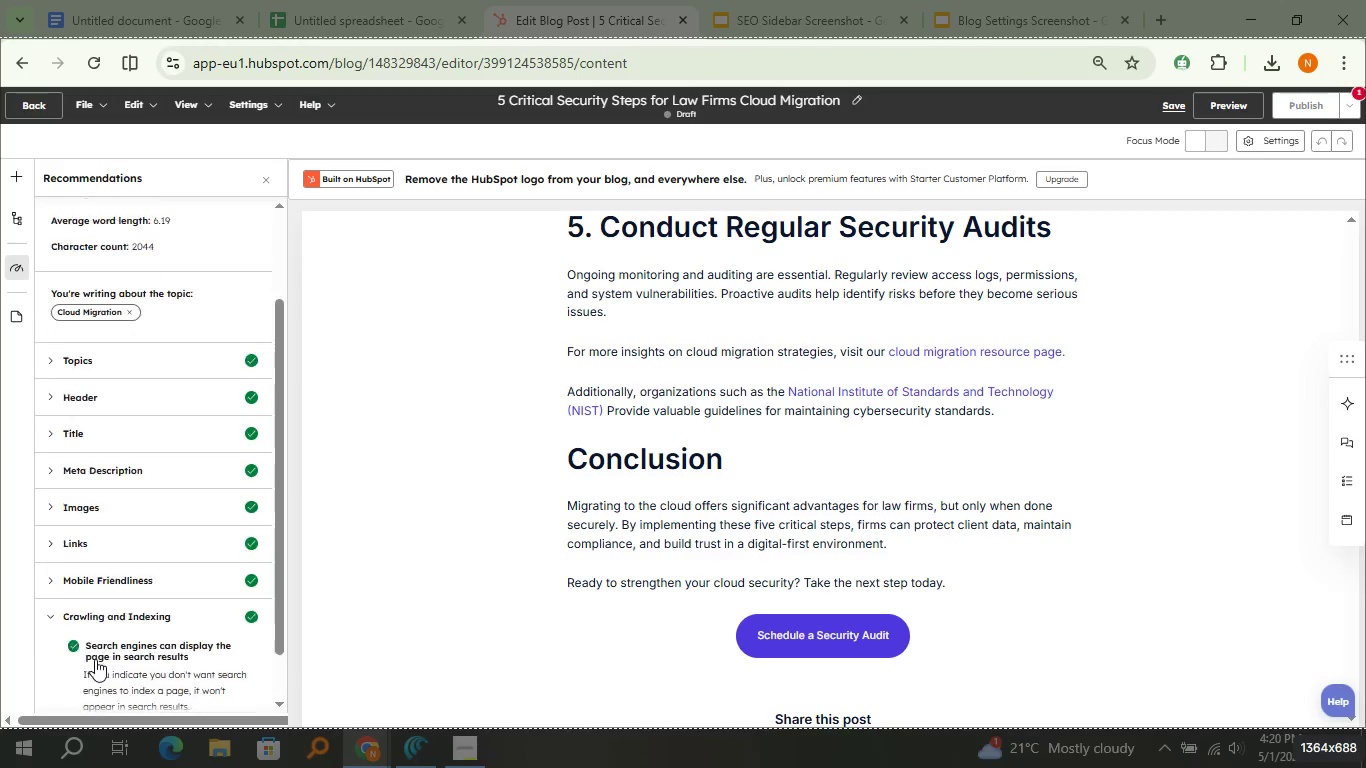 
scroll: coordinate [95, 659], scroll_direction: down, amount: 4.0
 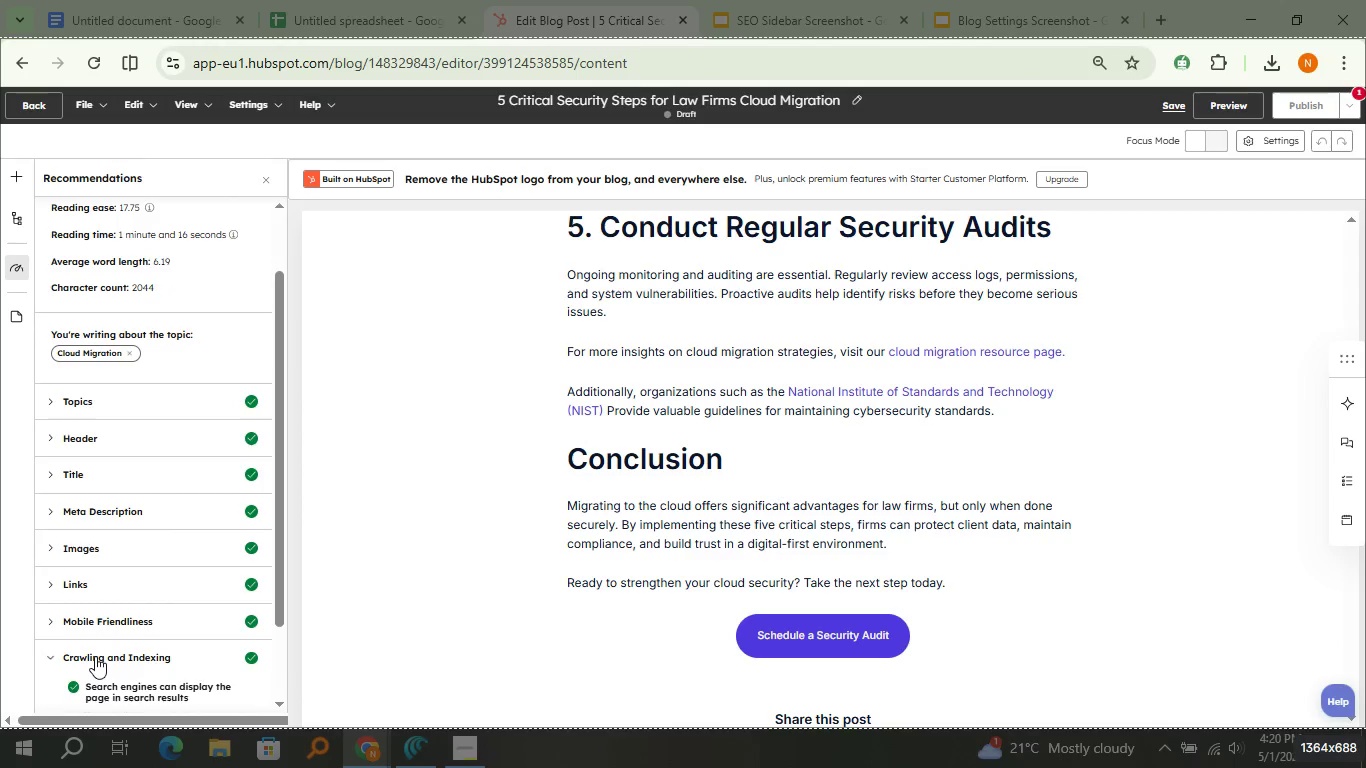 
left_click([95, 656])
 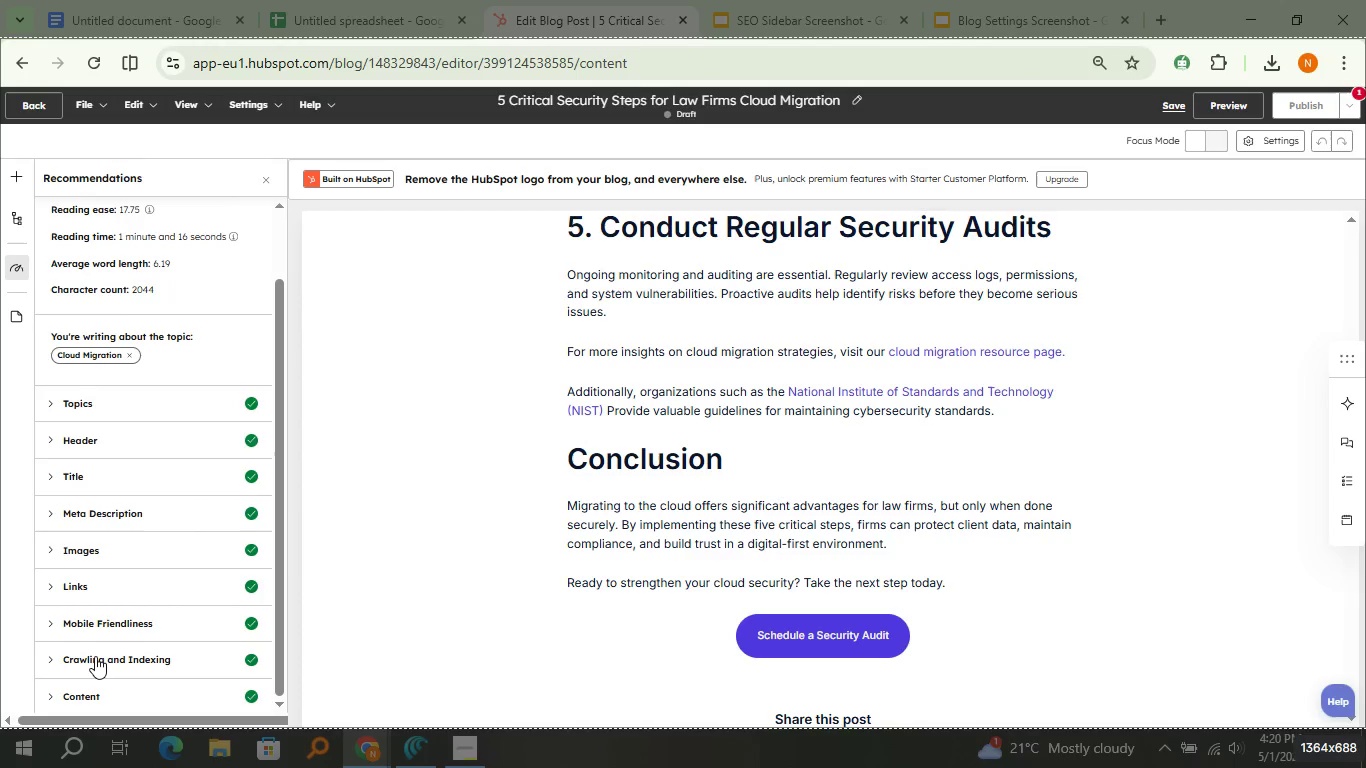 
scroll: coordinate [95, 656], scroll_direction: down, amount: 3.0
 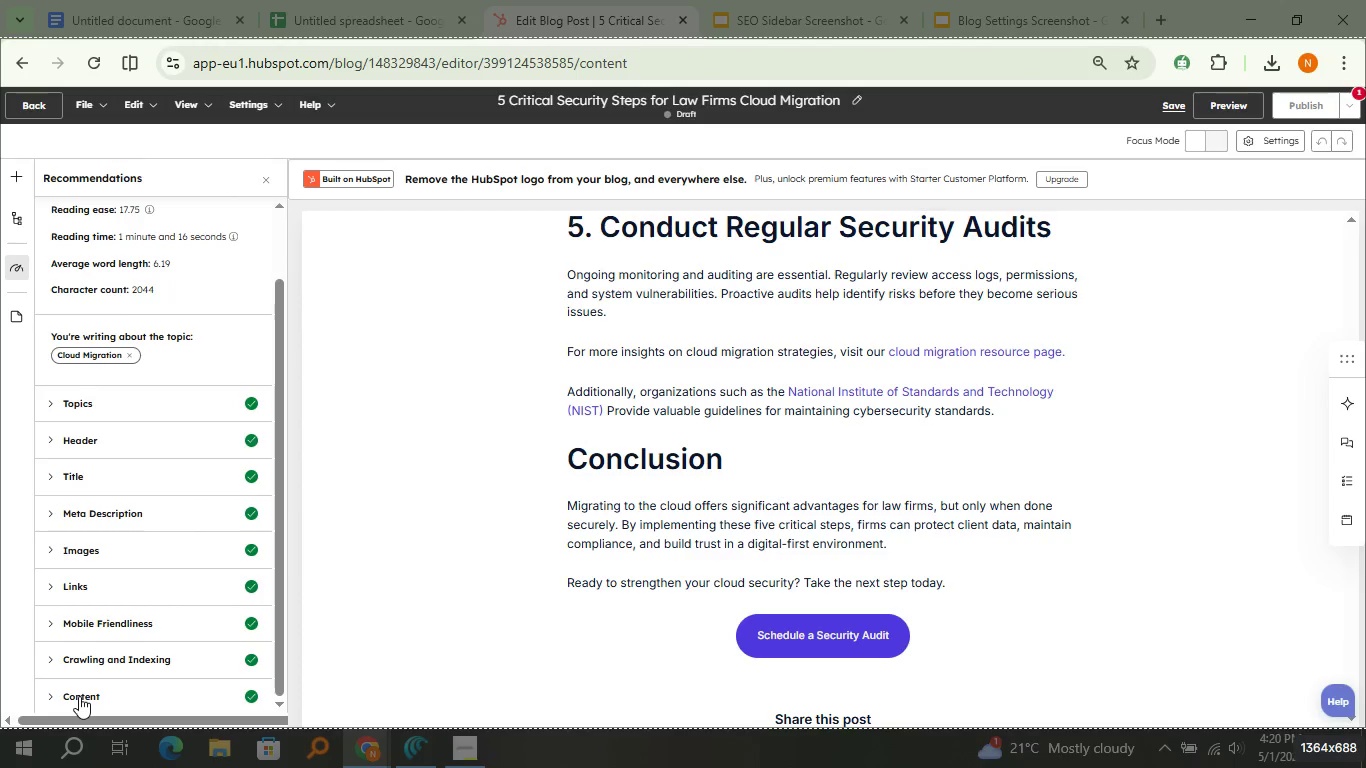 
left_click([79, 696])
 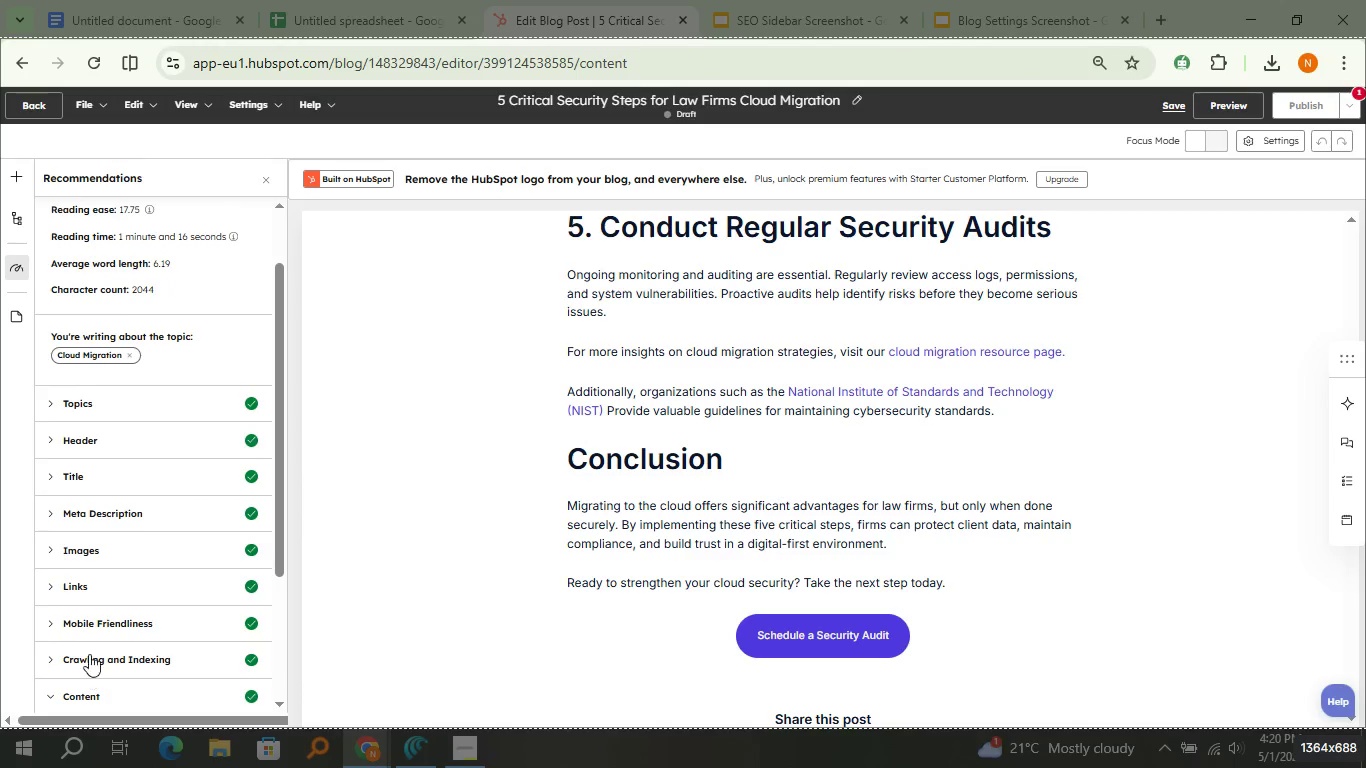 
scroll: coordinate [89, 654], scroll_direction: down, amount: 5.0
 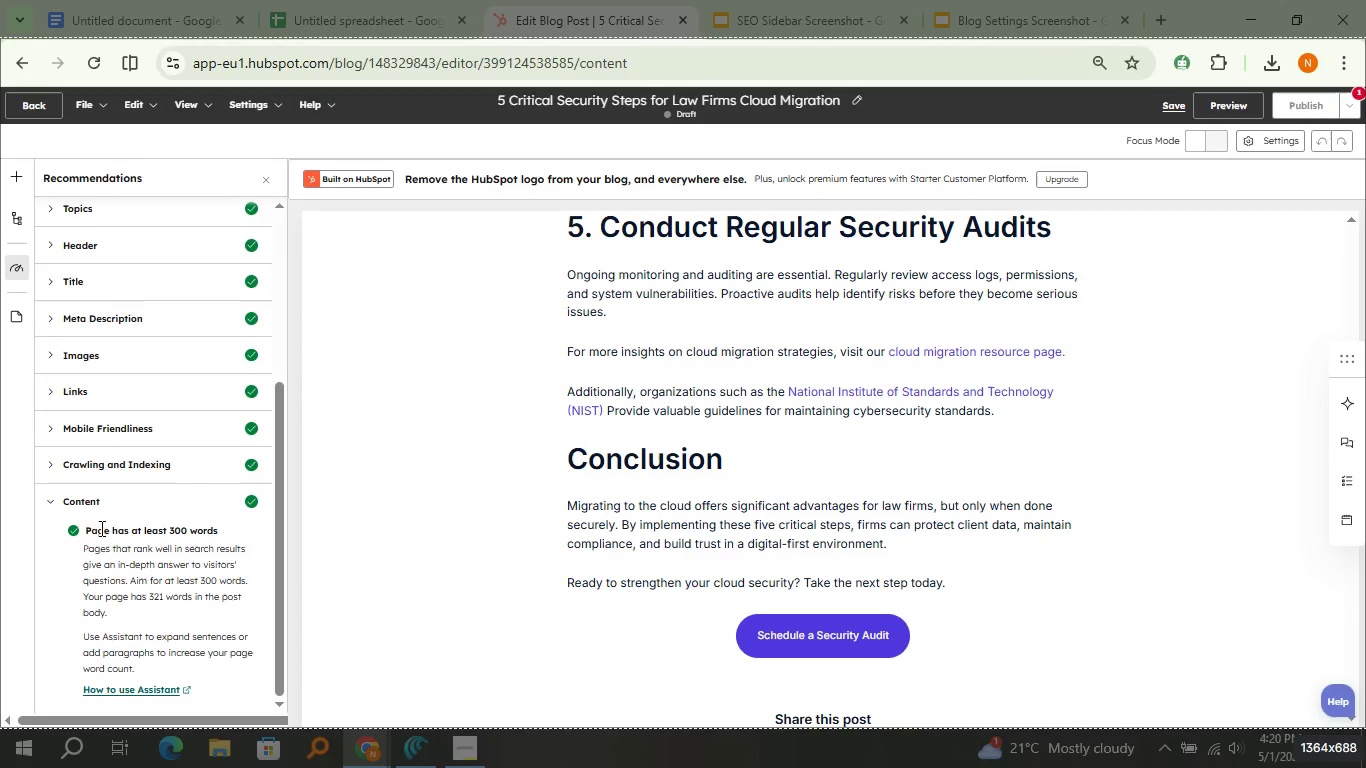 
left_click([66, 505])
 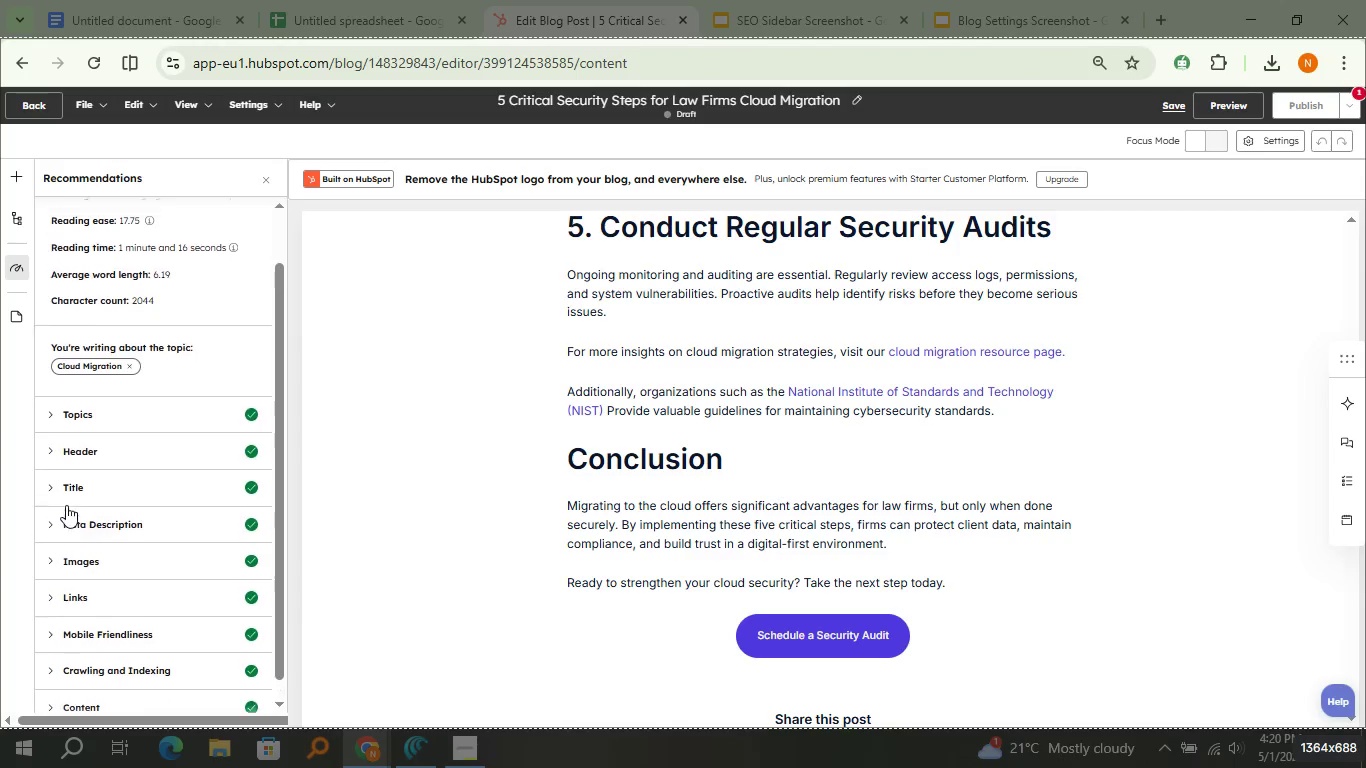 
scroll: coordinate [66, 505], scroll_direction: up, amount: 7.0
 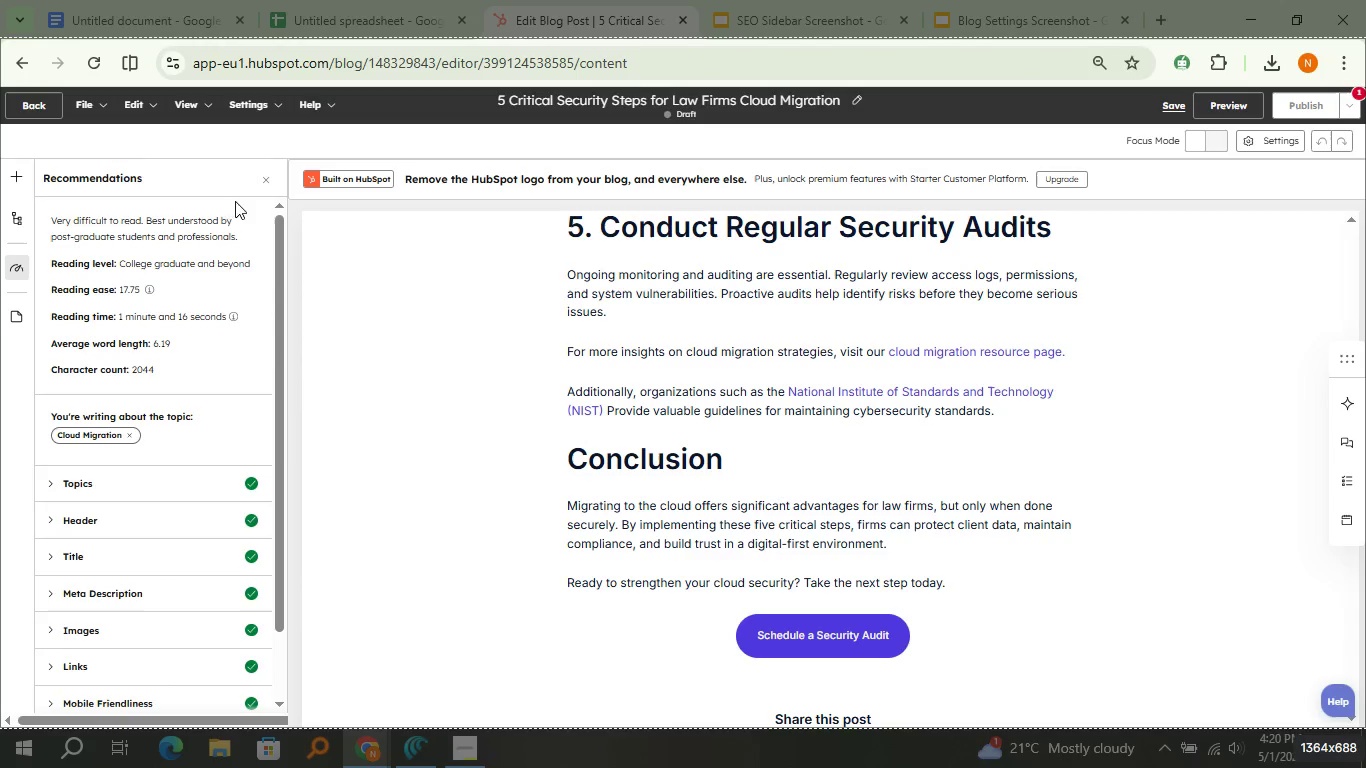 
left_click([260, 104])
 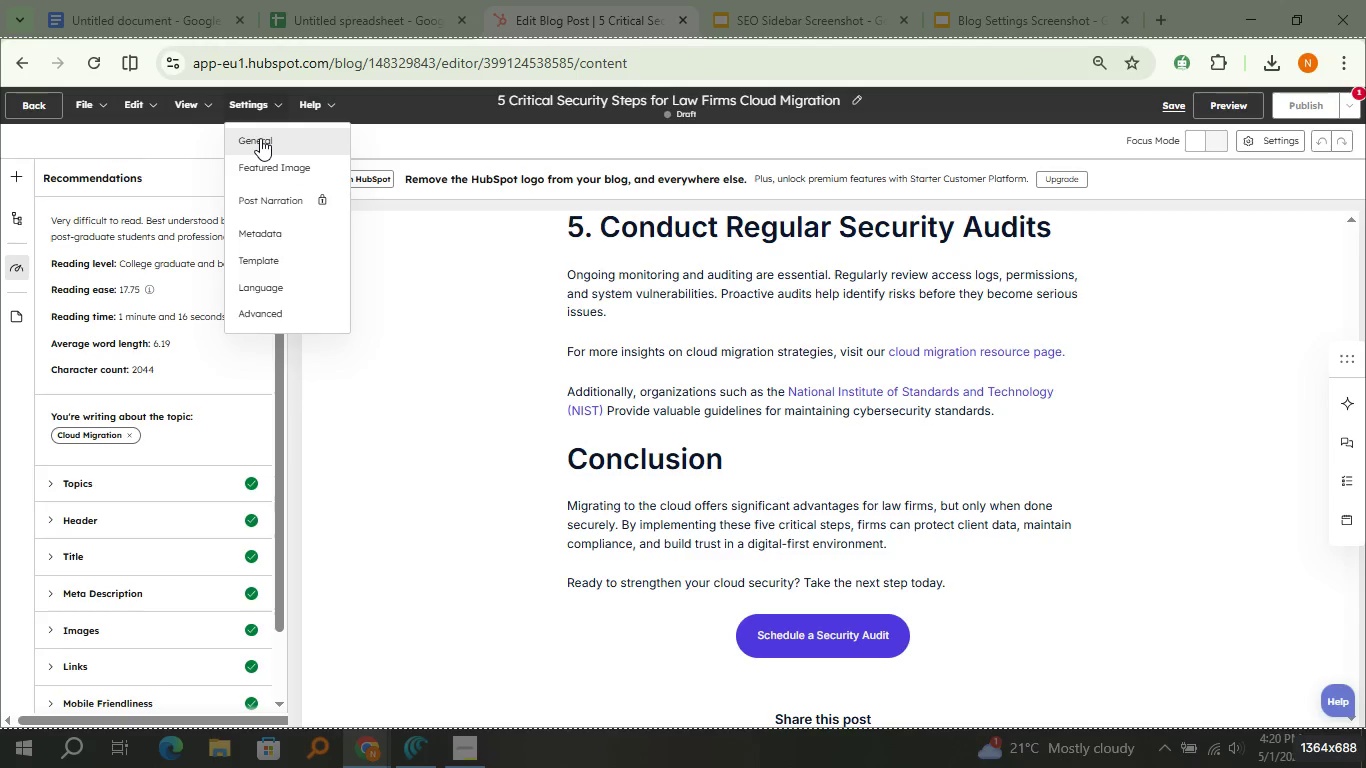 
left_click([260, 138])
 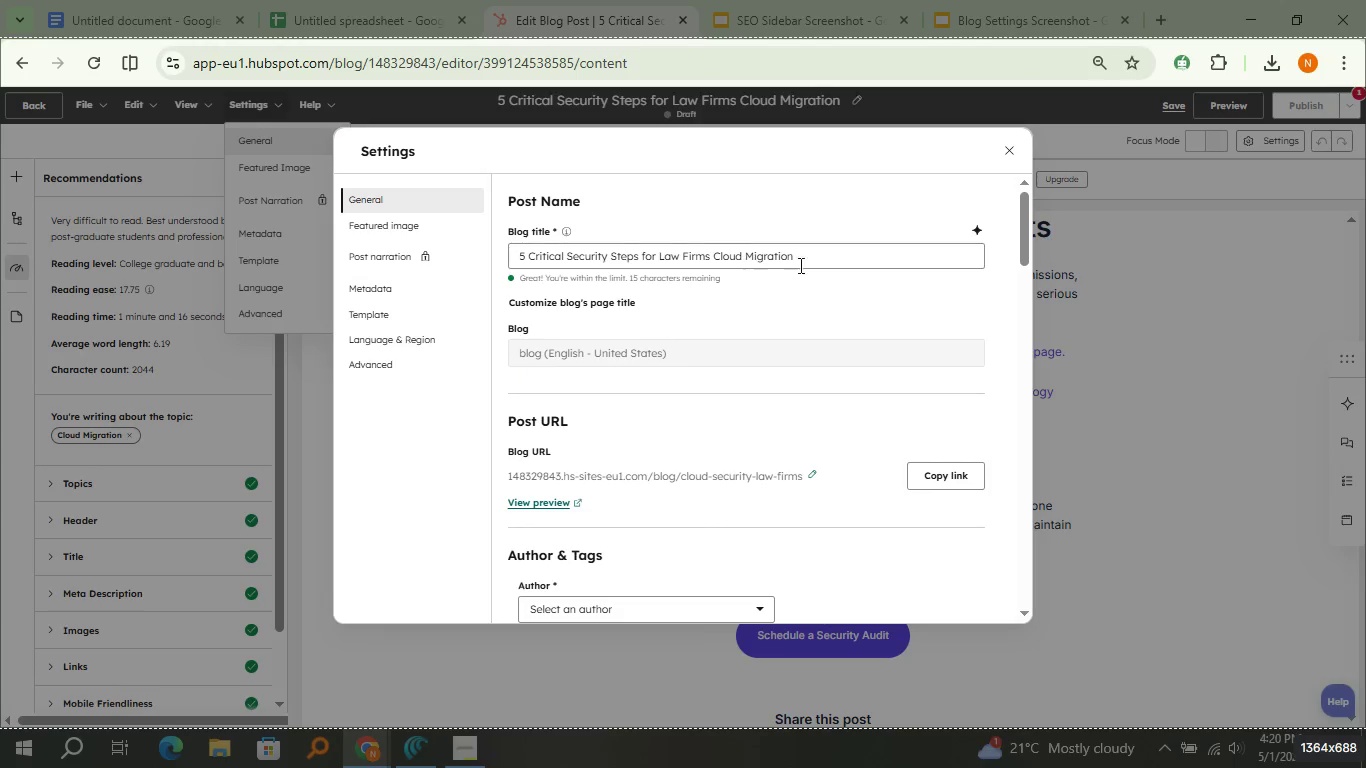 
scroll: coordinate [652, 313], scroll_direction: down, amount: 1.0
 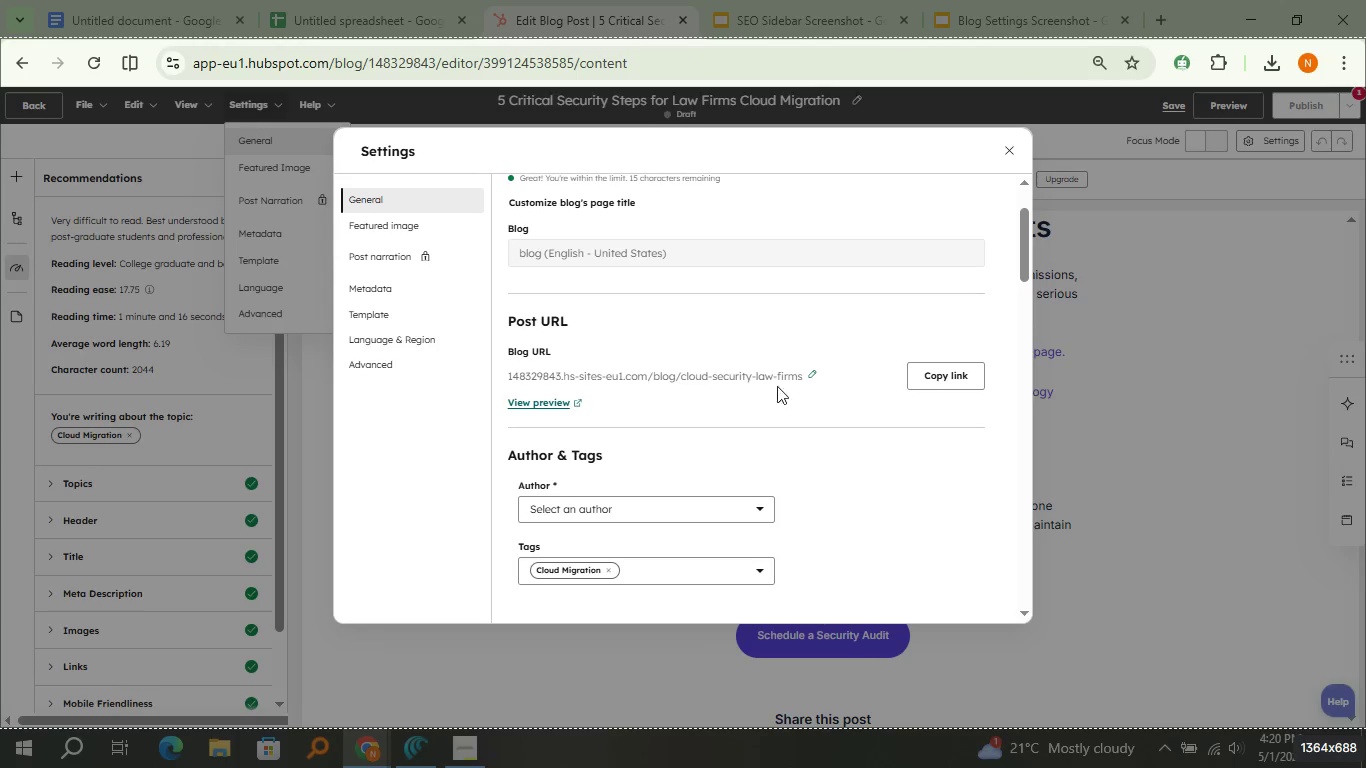 
left_click([806, 373])
 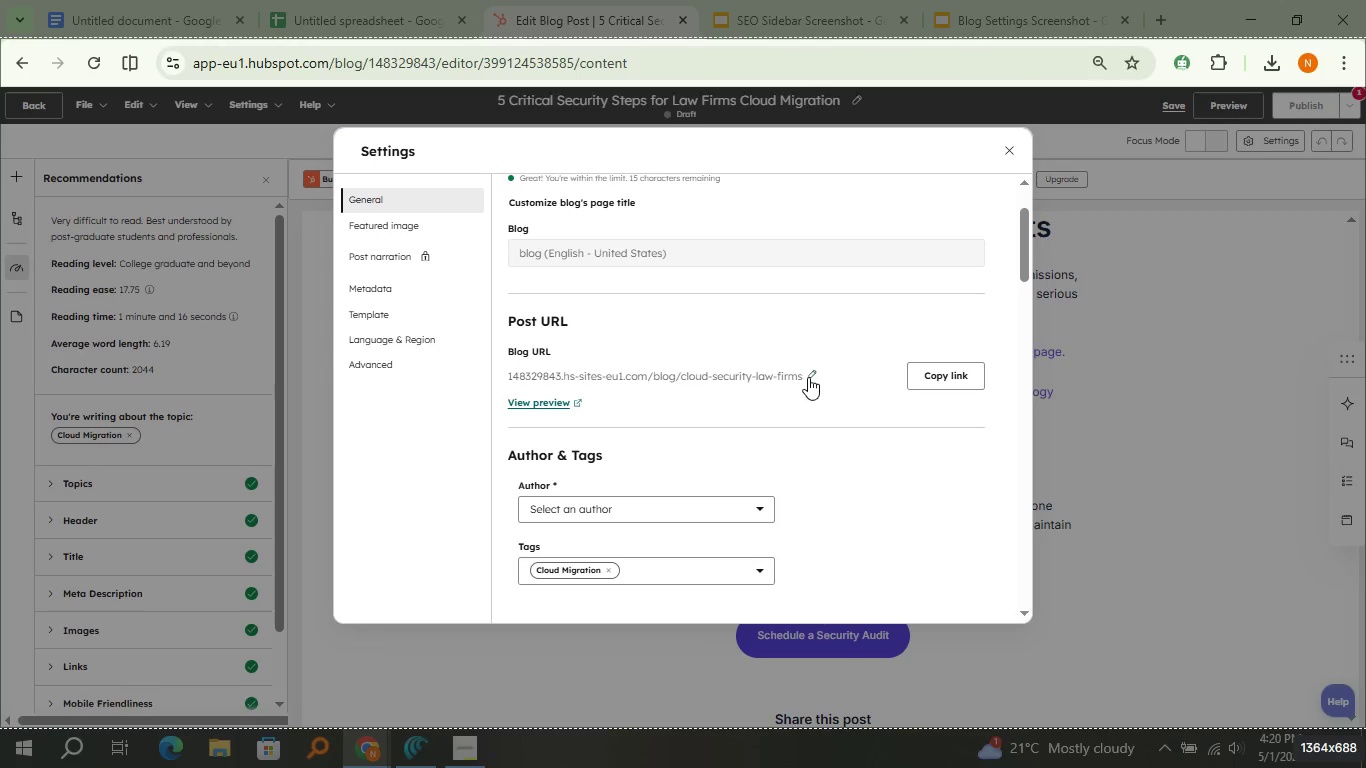 
left_click([808, 377])
 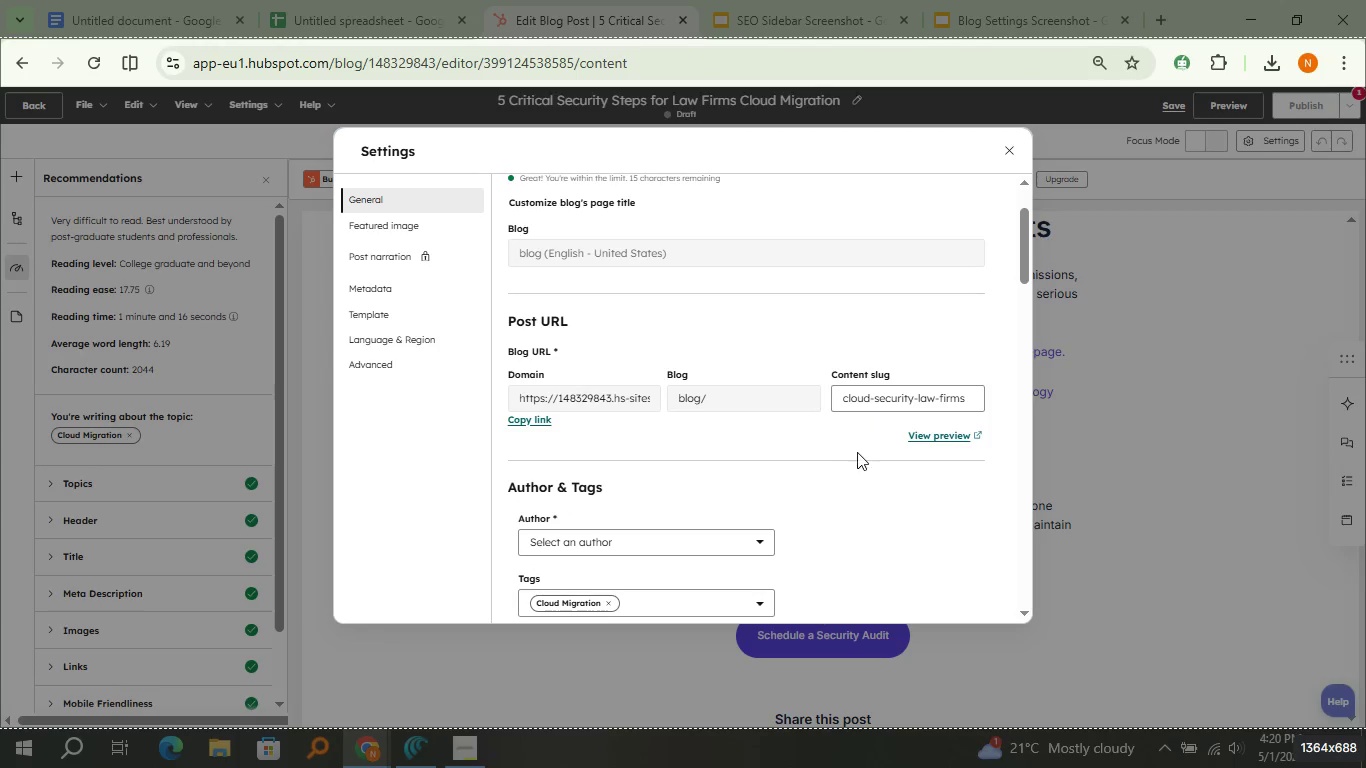 
left_click([859, 459])
 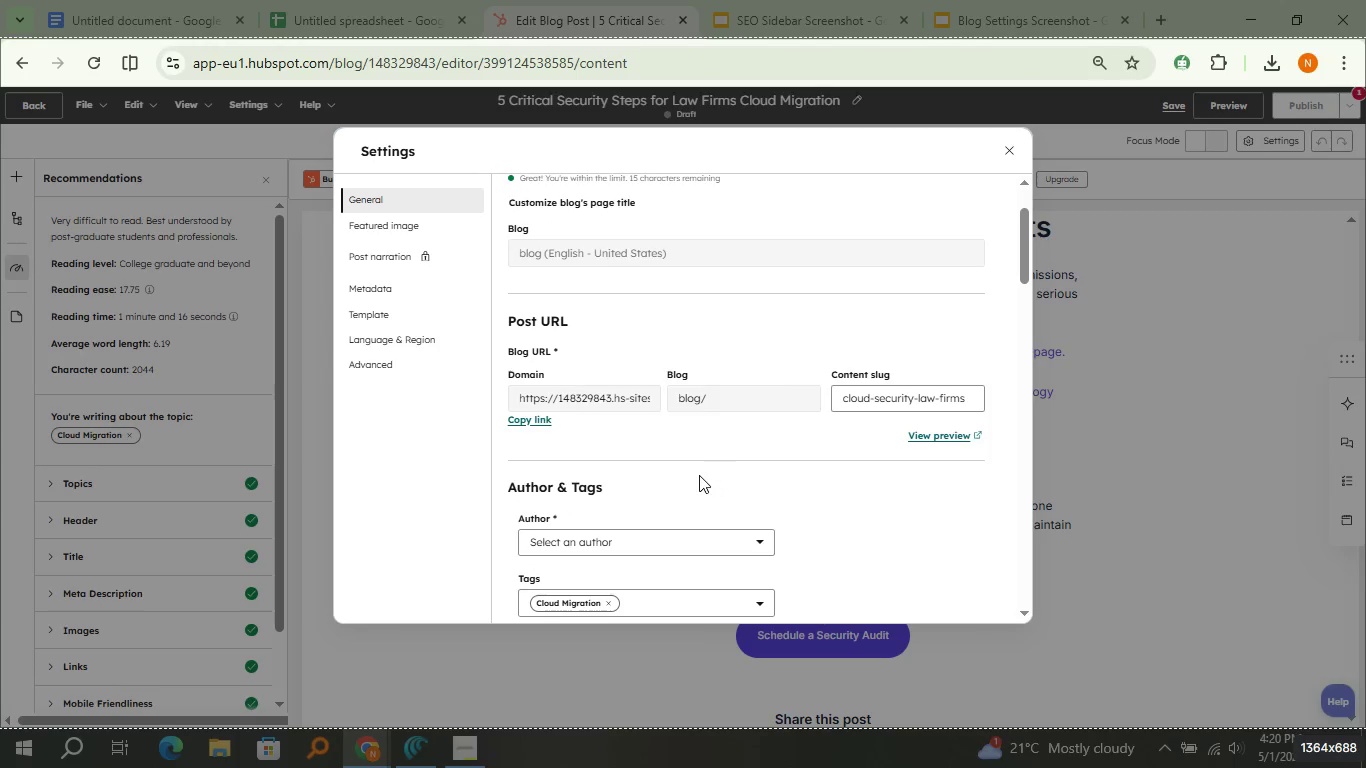 
scroll: coordinate [654, 469], scroll_direction: down, amount: 11.0
 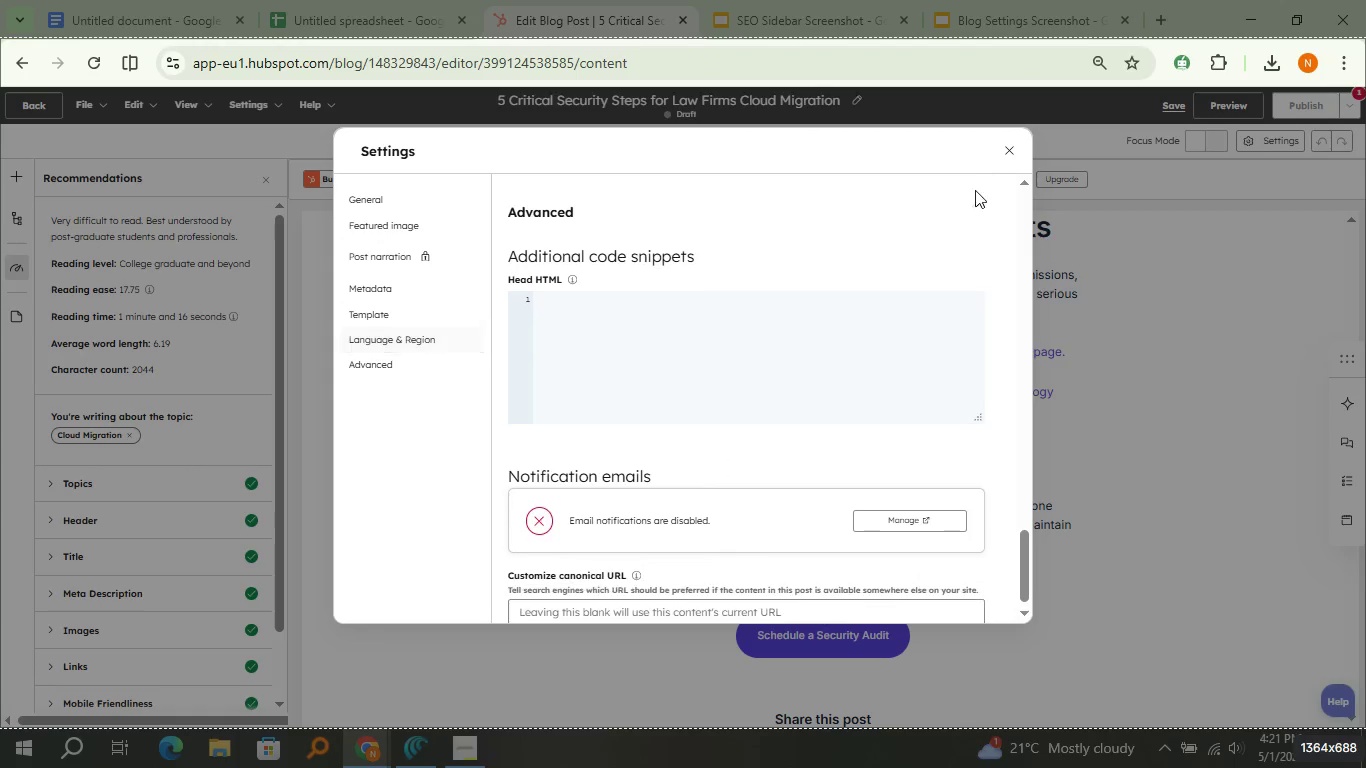 
left_click([1003, 142])
 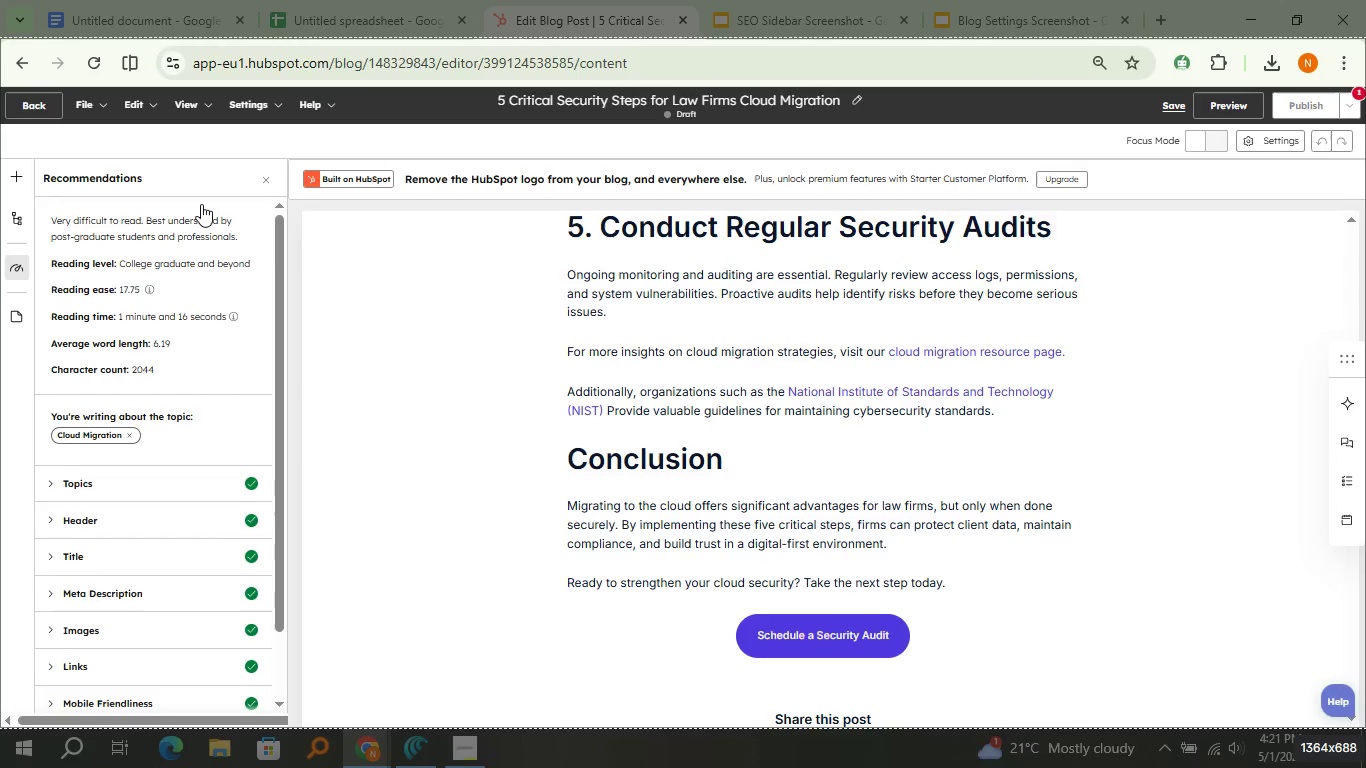 
left_click([201, 204])
 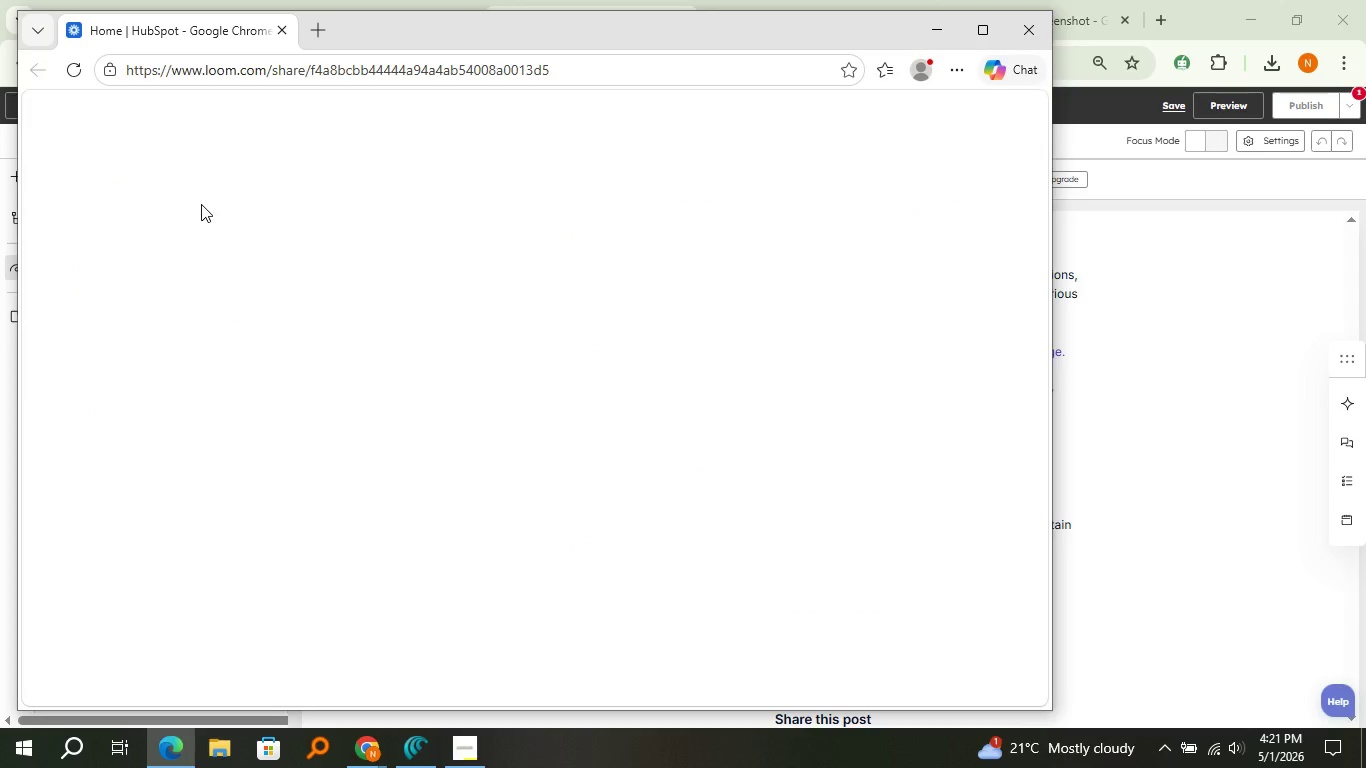 
wait(23.34)
 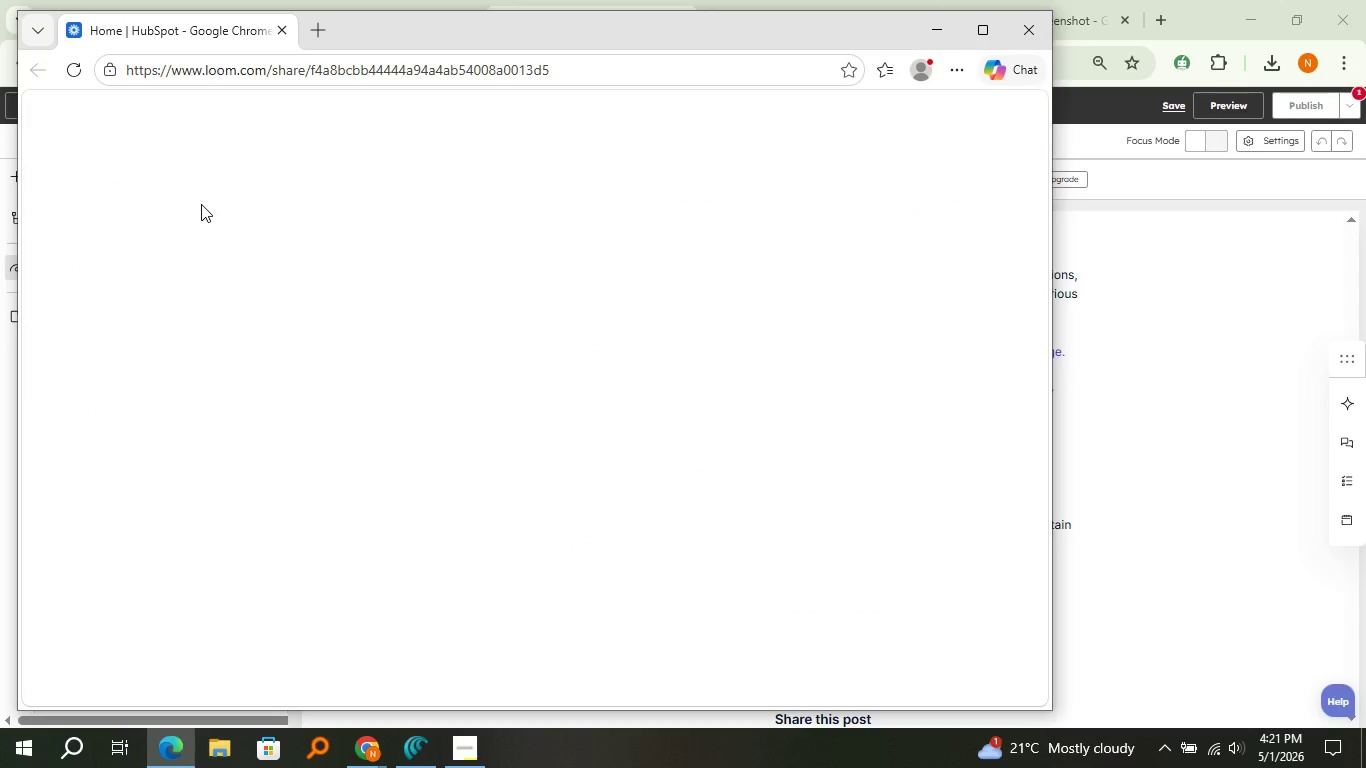 
left_click([795, 116])
 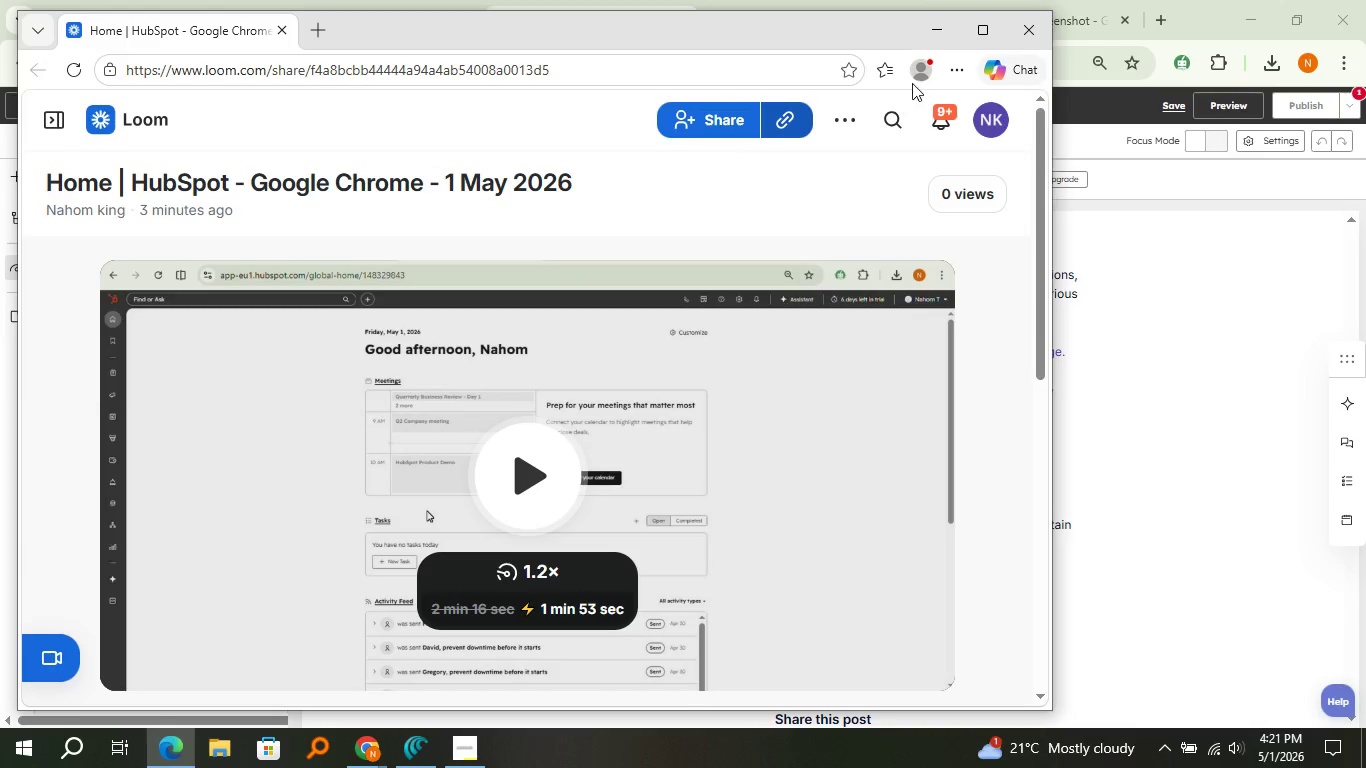 